 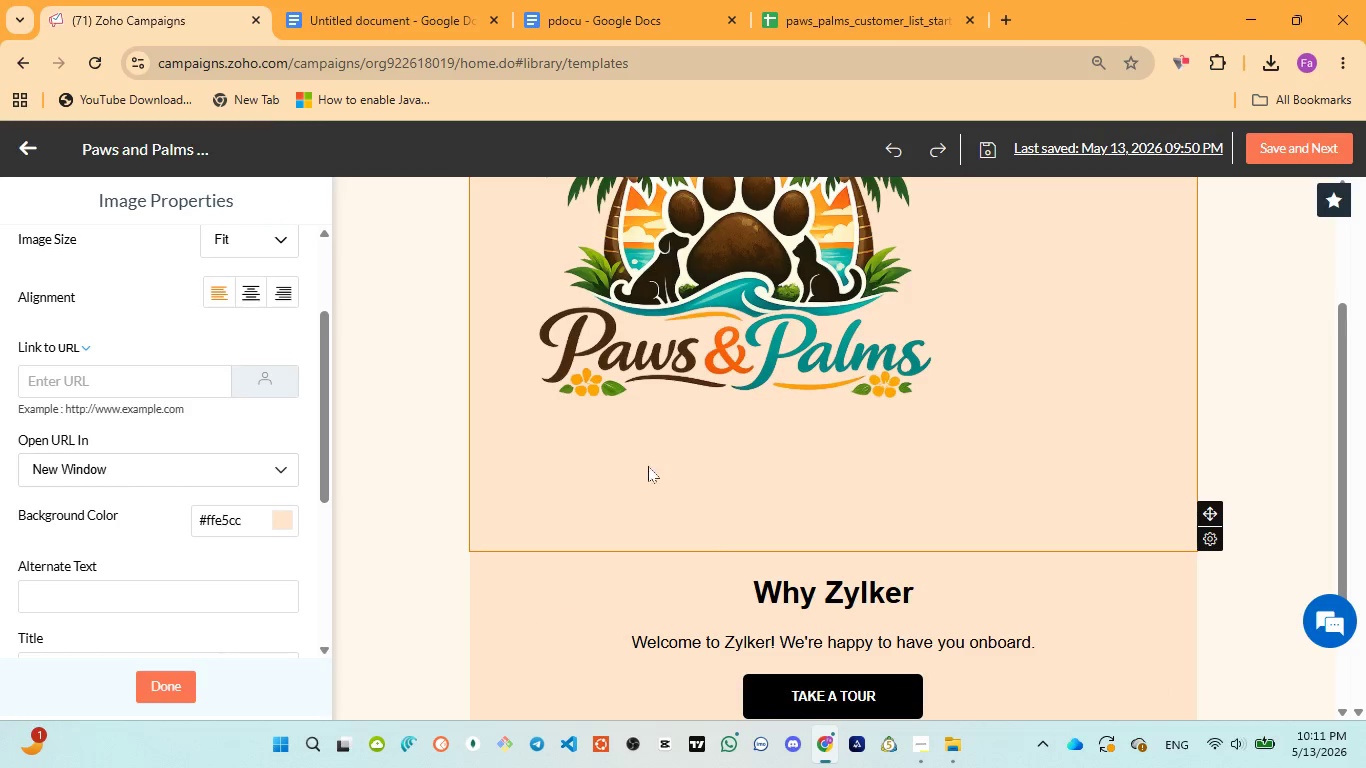 
scroll: coordinate [203, 431], scroll_direction: down, amount: 2.0
 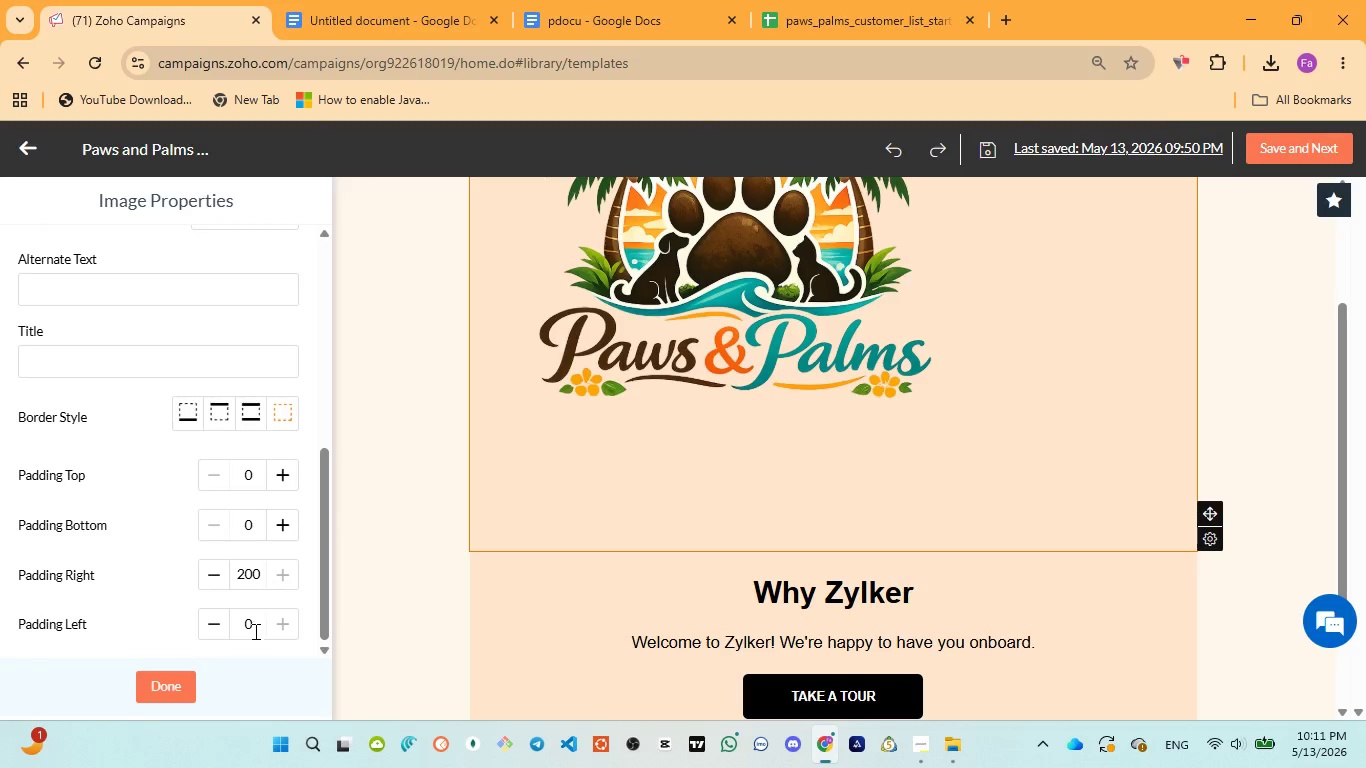 
double_click([253, 630])
 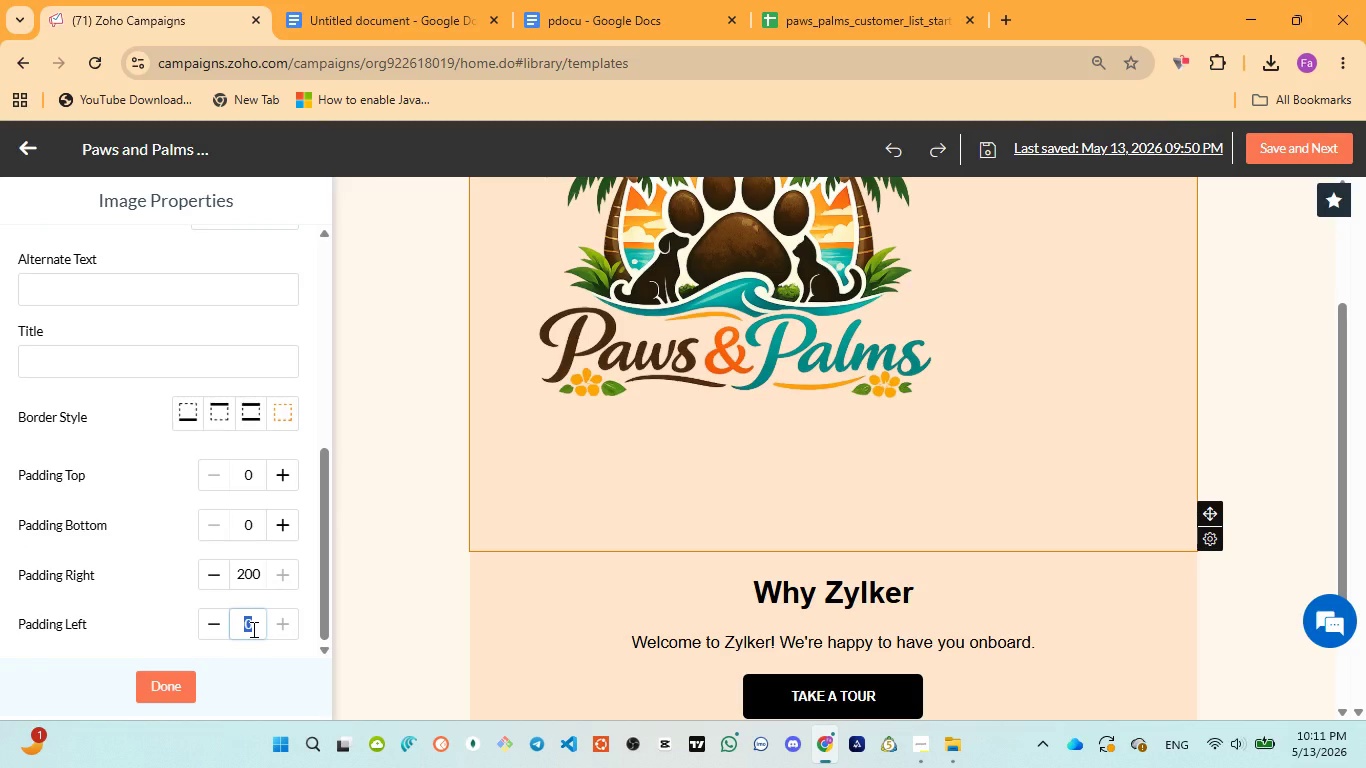 
type(200)
 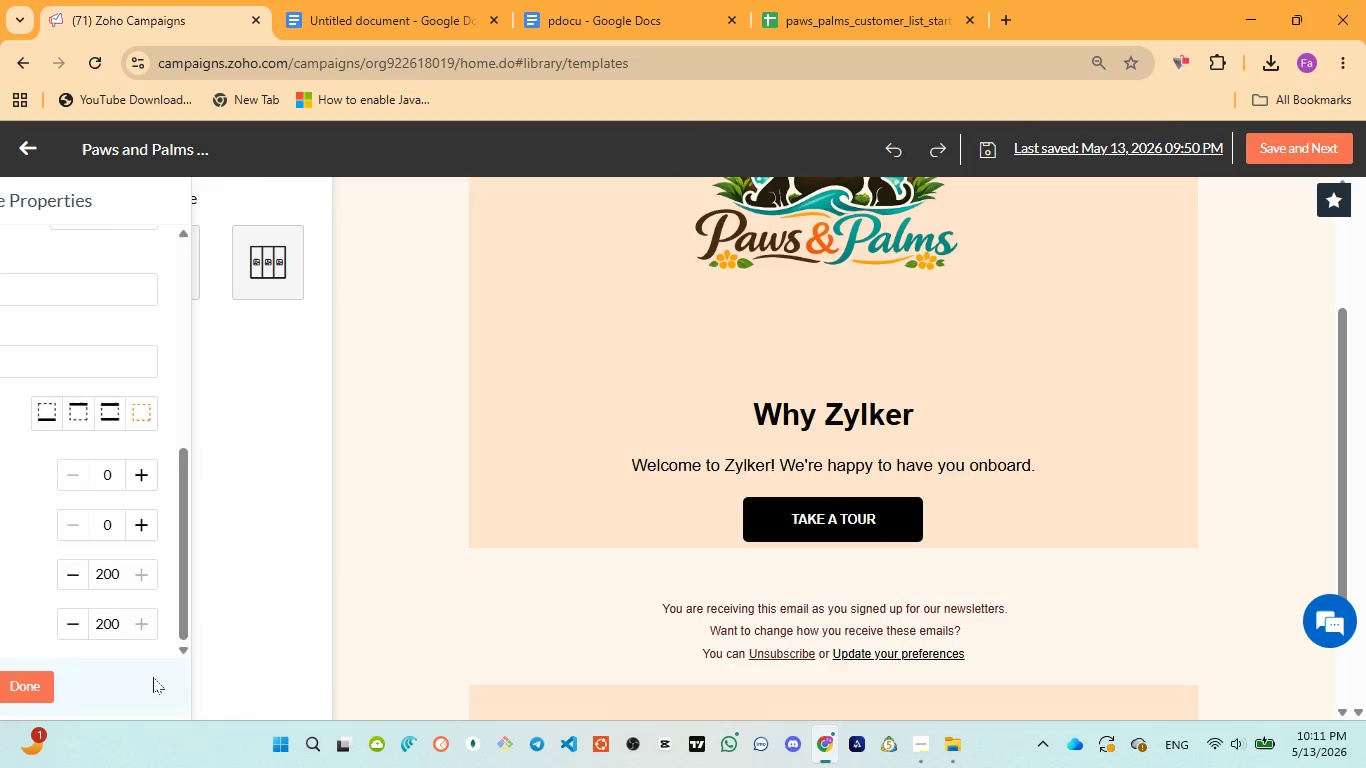 
scroll: coordinate [665, 439], scroll_direction: up, amount: 1.0
 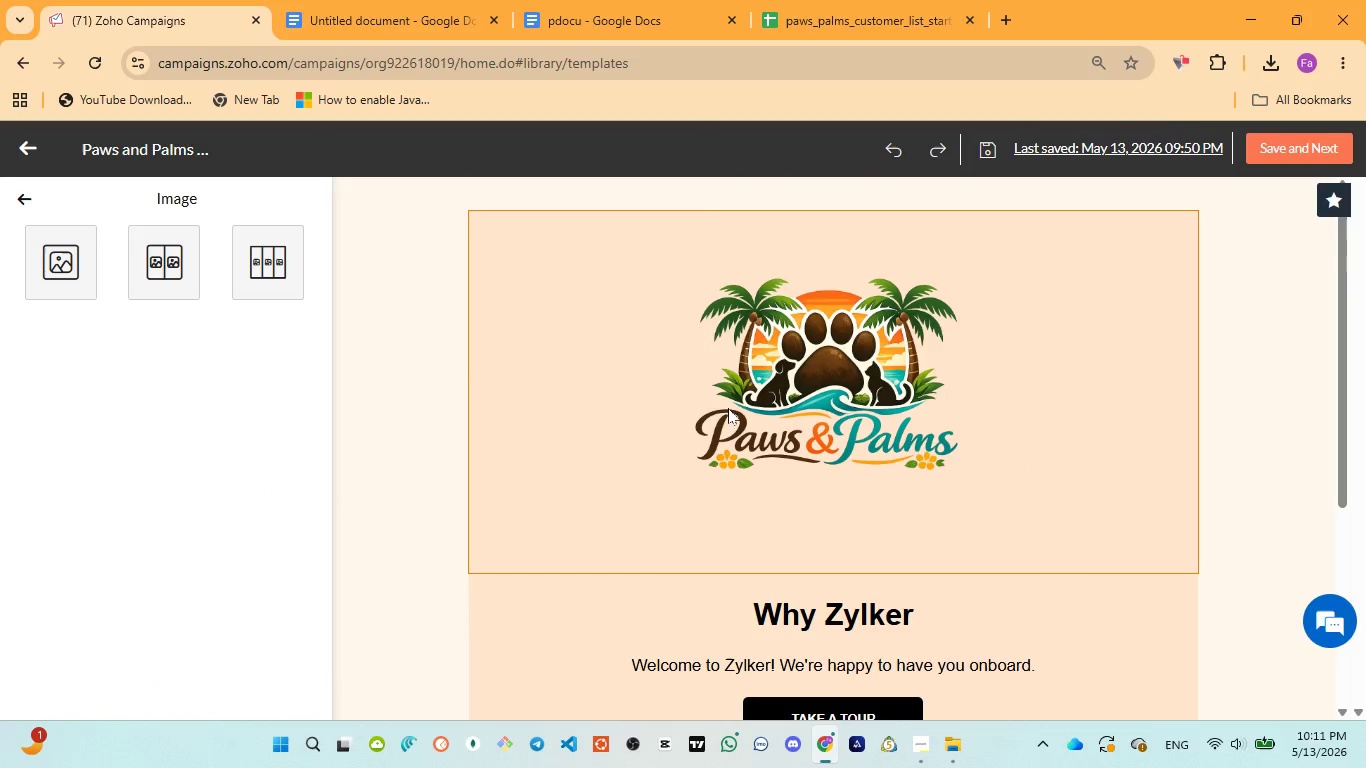 
left_click([739, 403])
 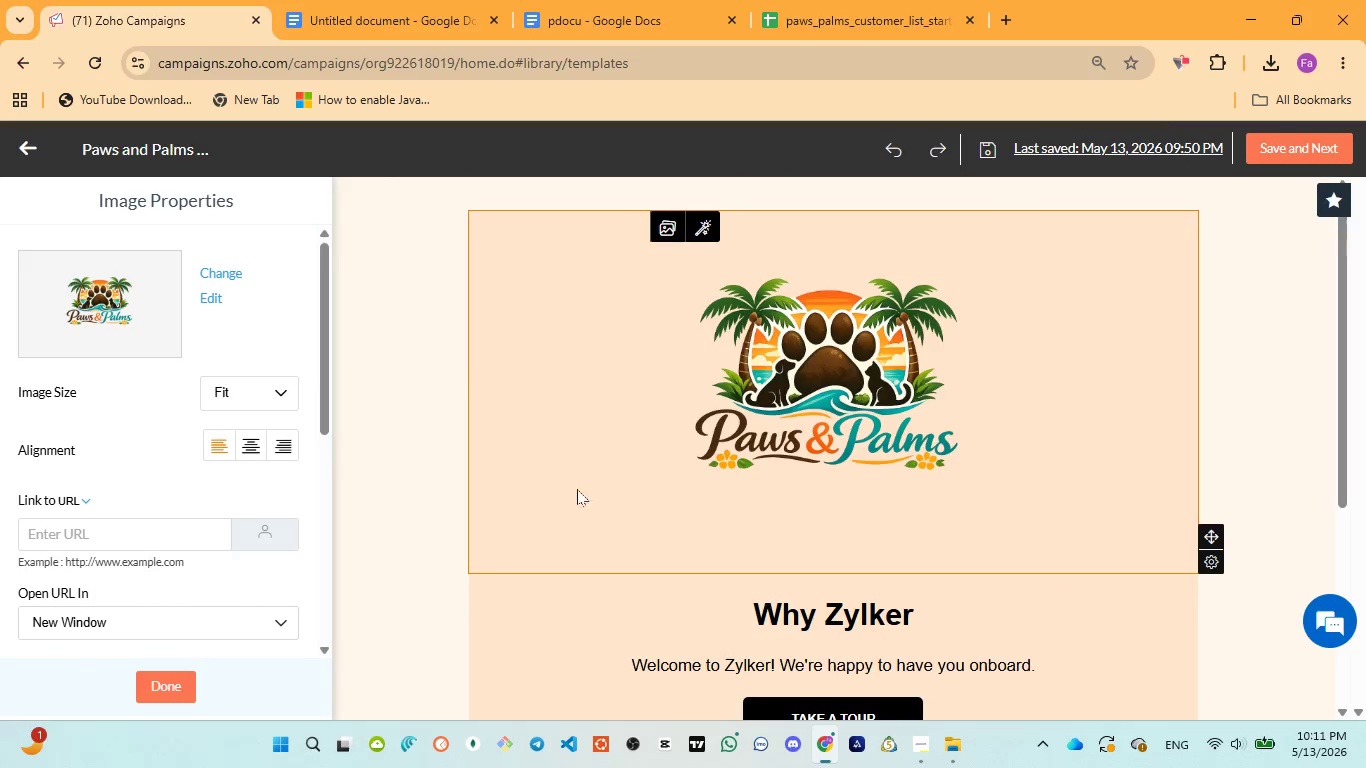 
scroll: coordinate [333, 472], scroll_direction: down, amount: 2.0
 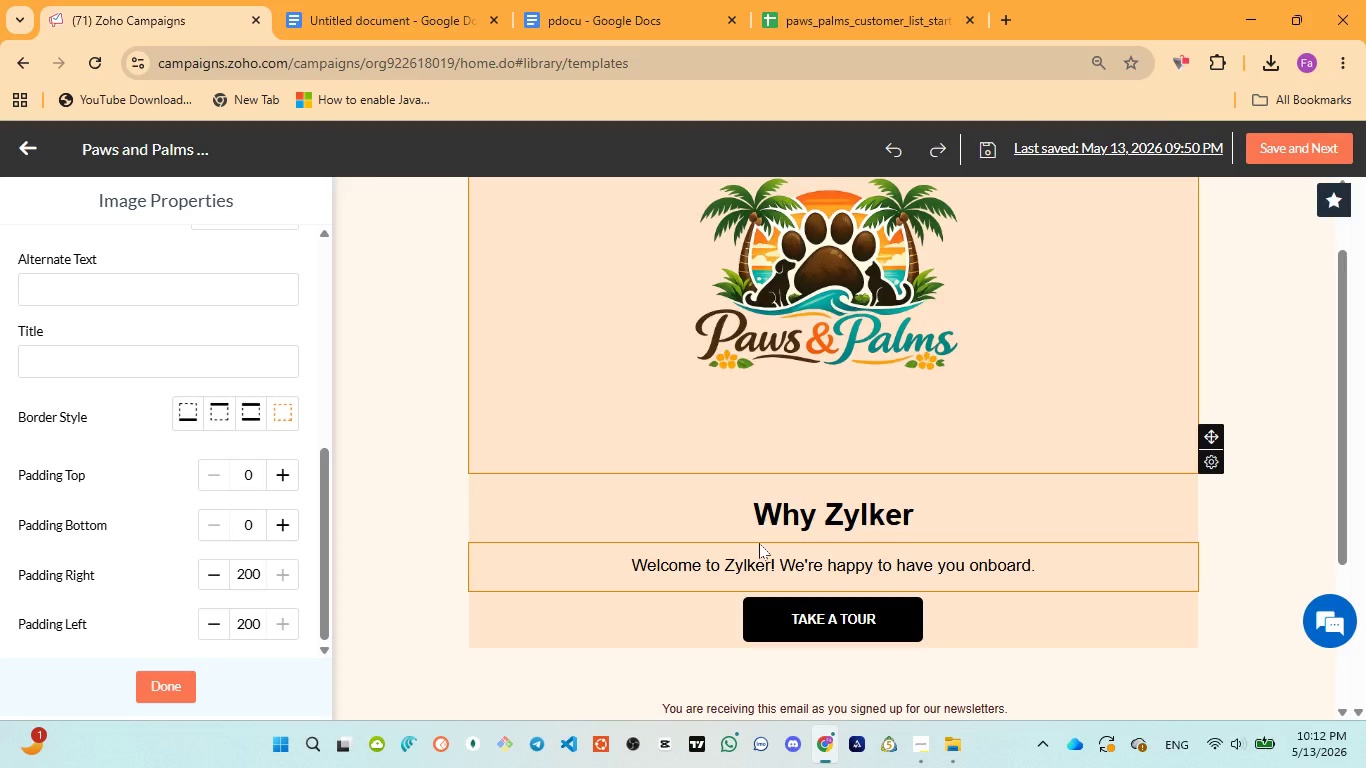 
wait(45.52)
 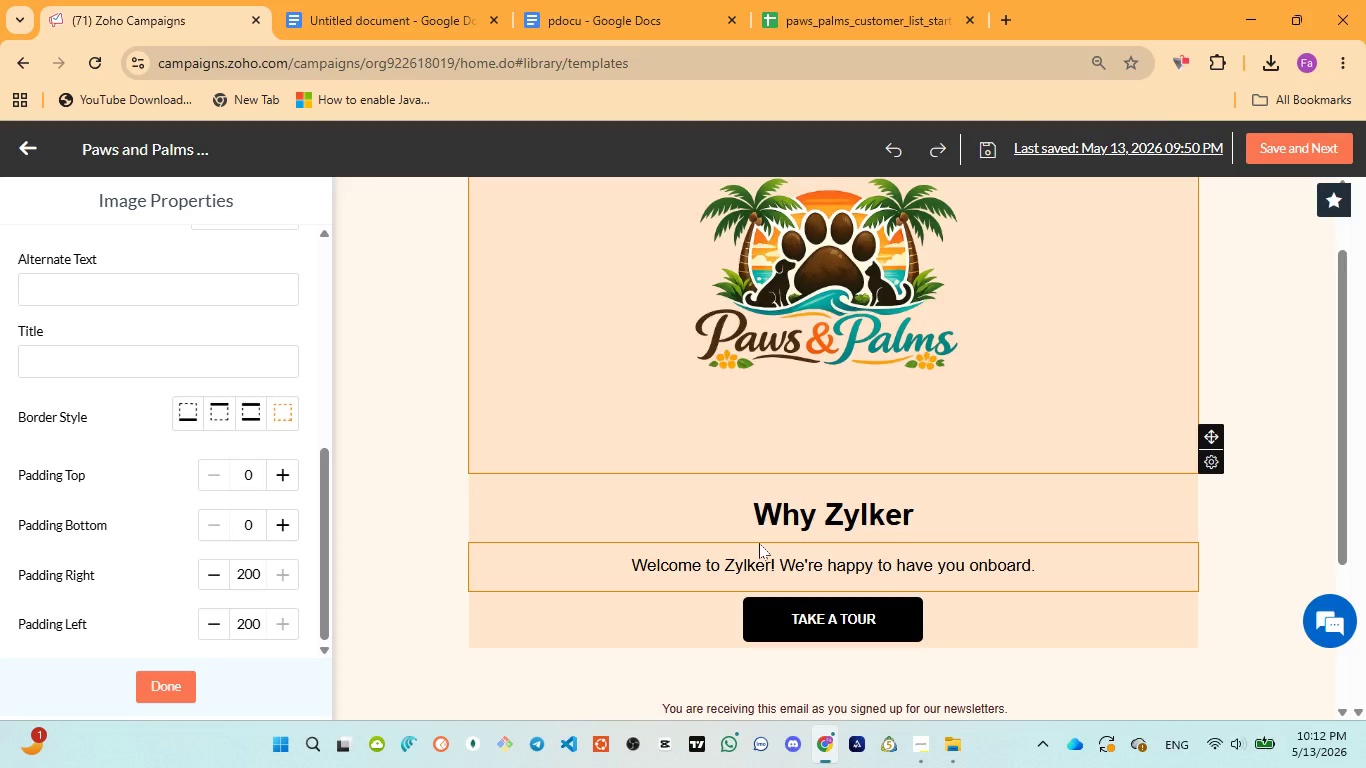 
left_click([620, 35])
 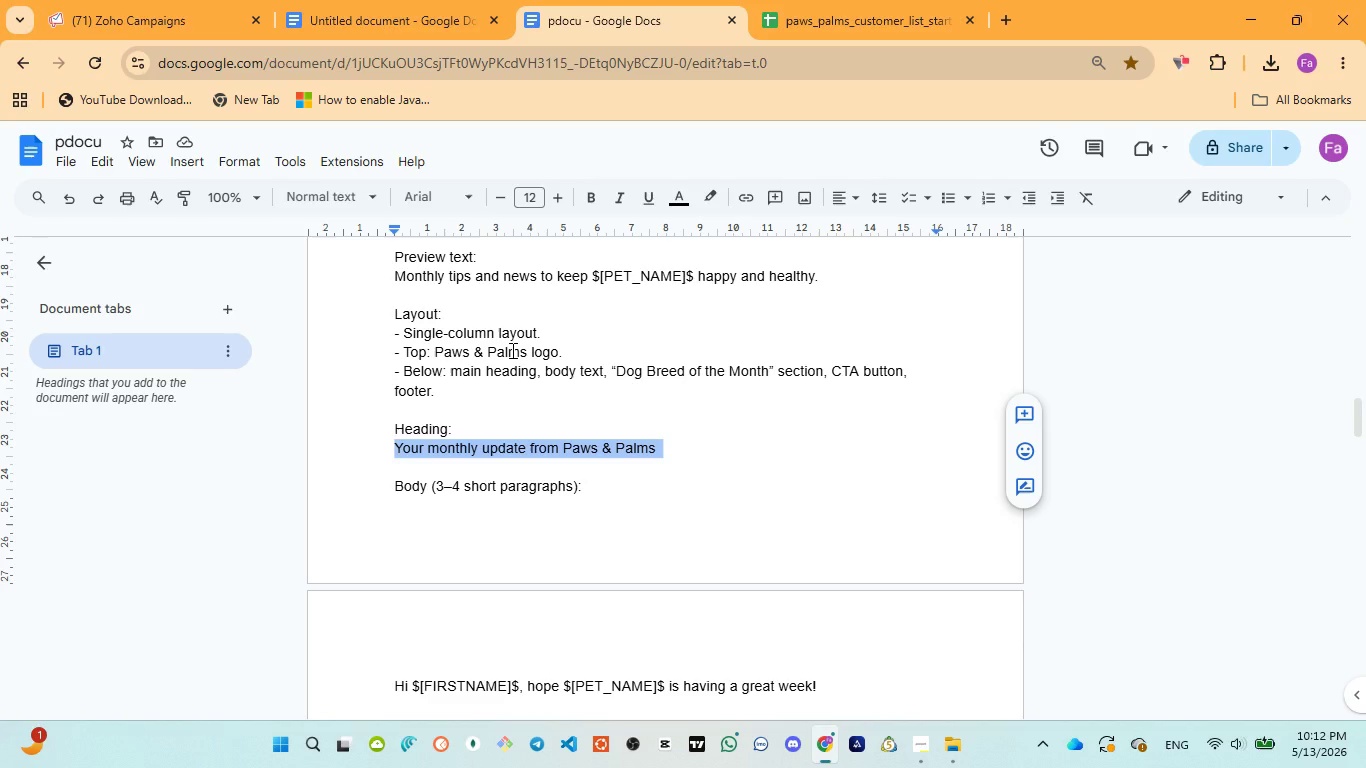 
wait(21.08)
 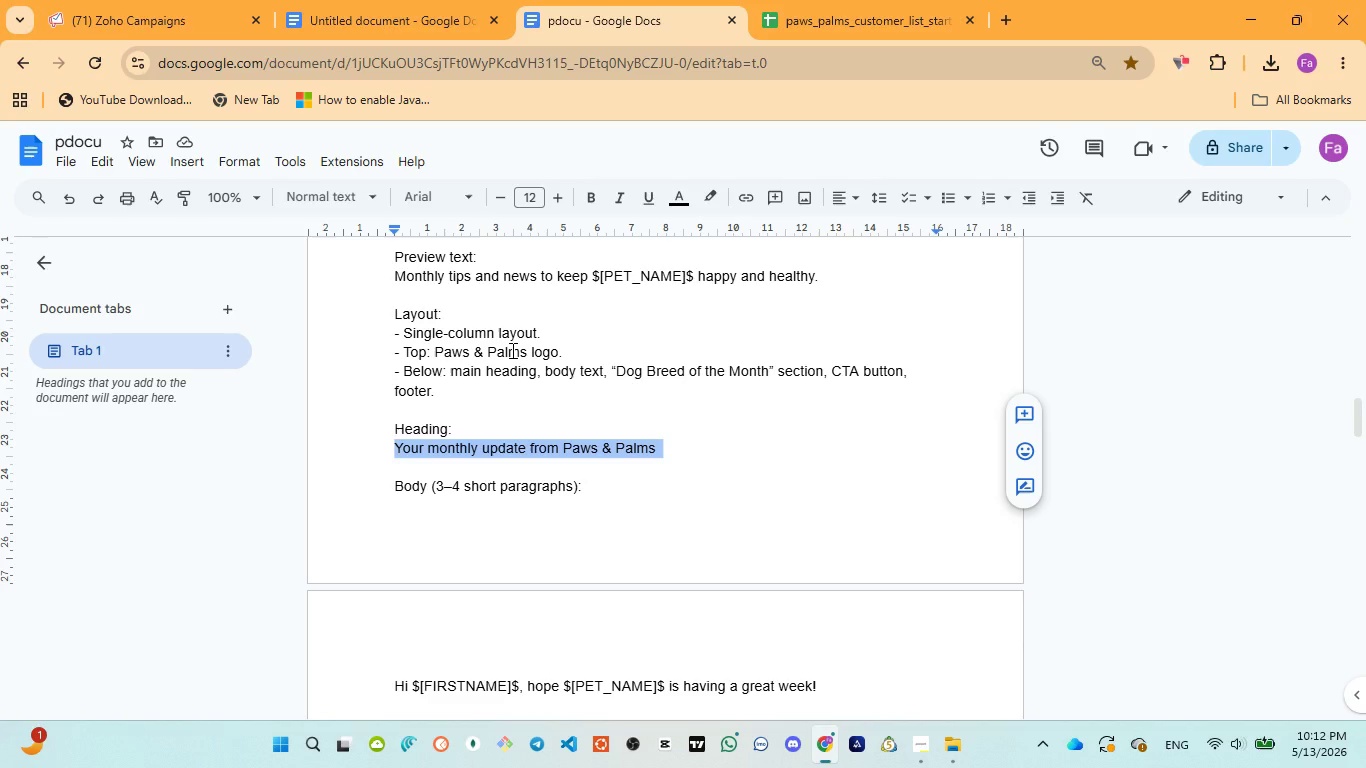 
scroll: coordinate [583, 437], scroll_direction: none, amount: 0.0
 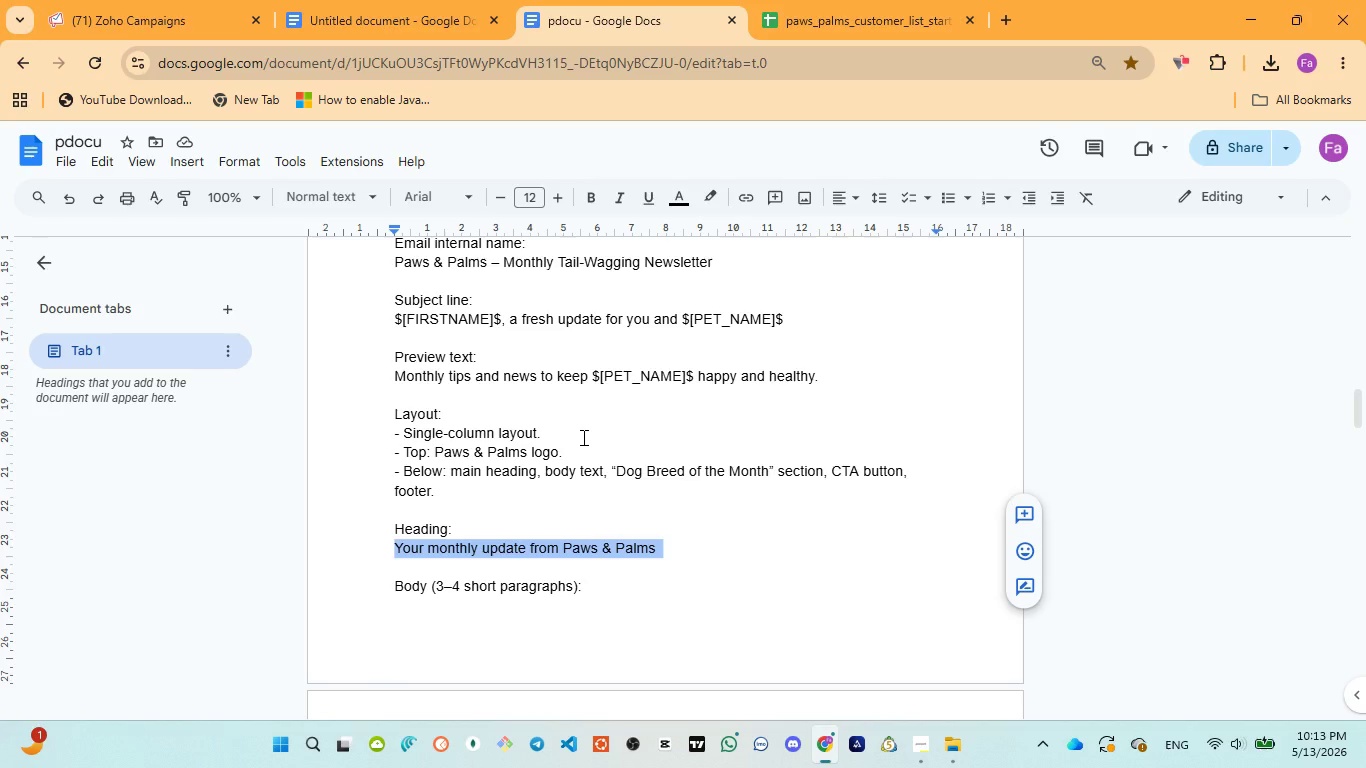 
wait(36.47)
 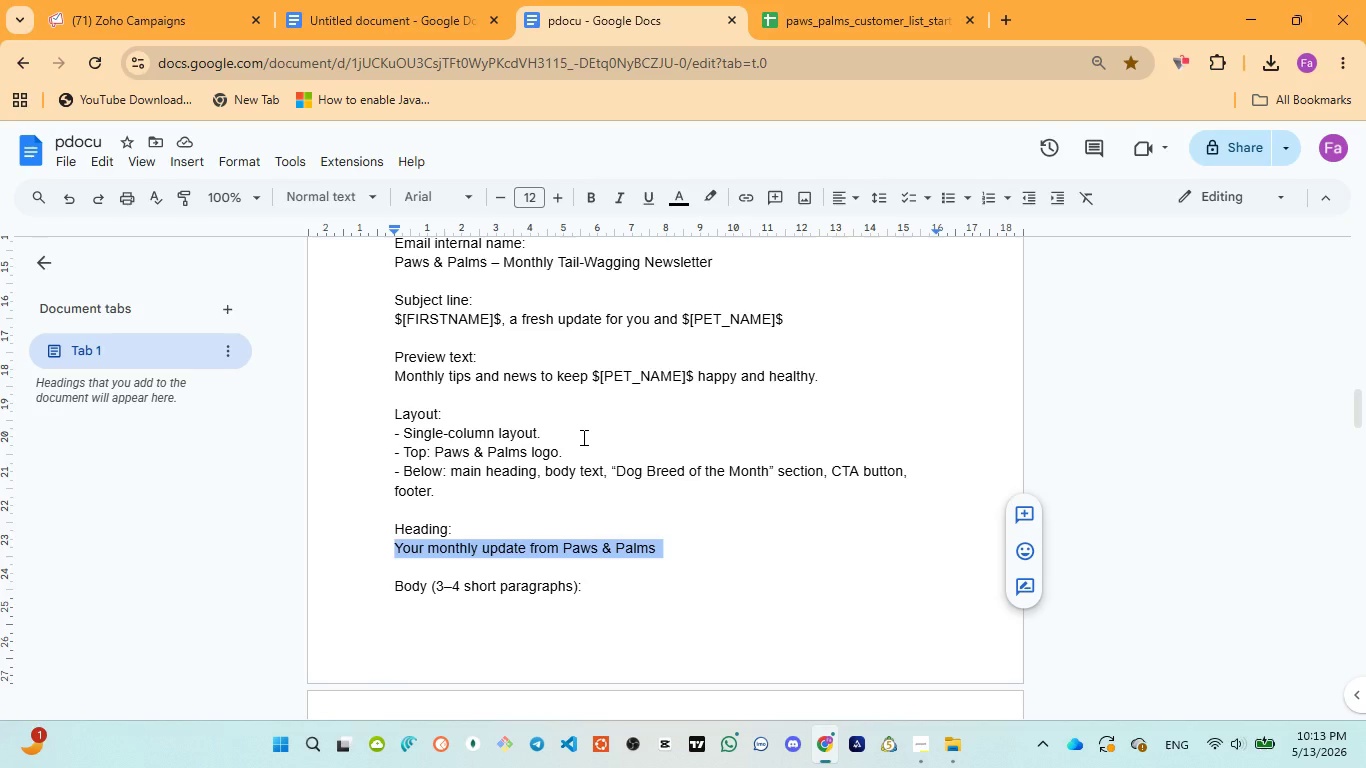 
scroll: coordinate [582, 437], scroll_direction: none, amount: 0.0
 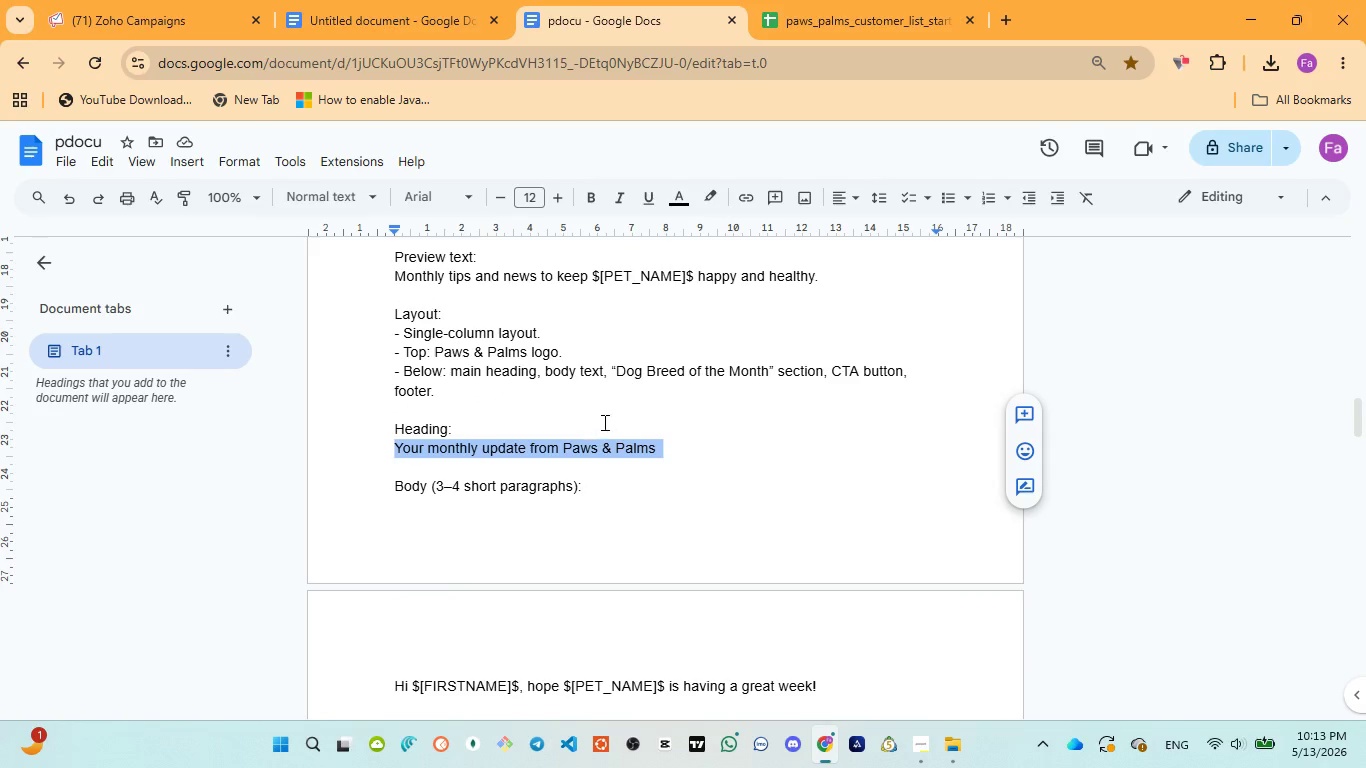 
wait(5.36)
 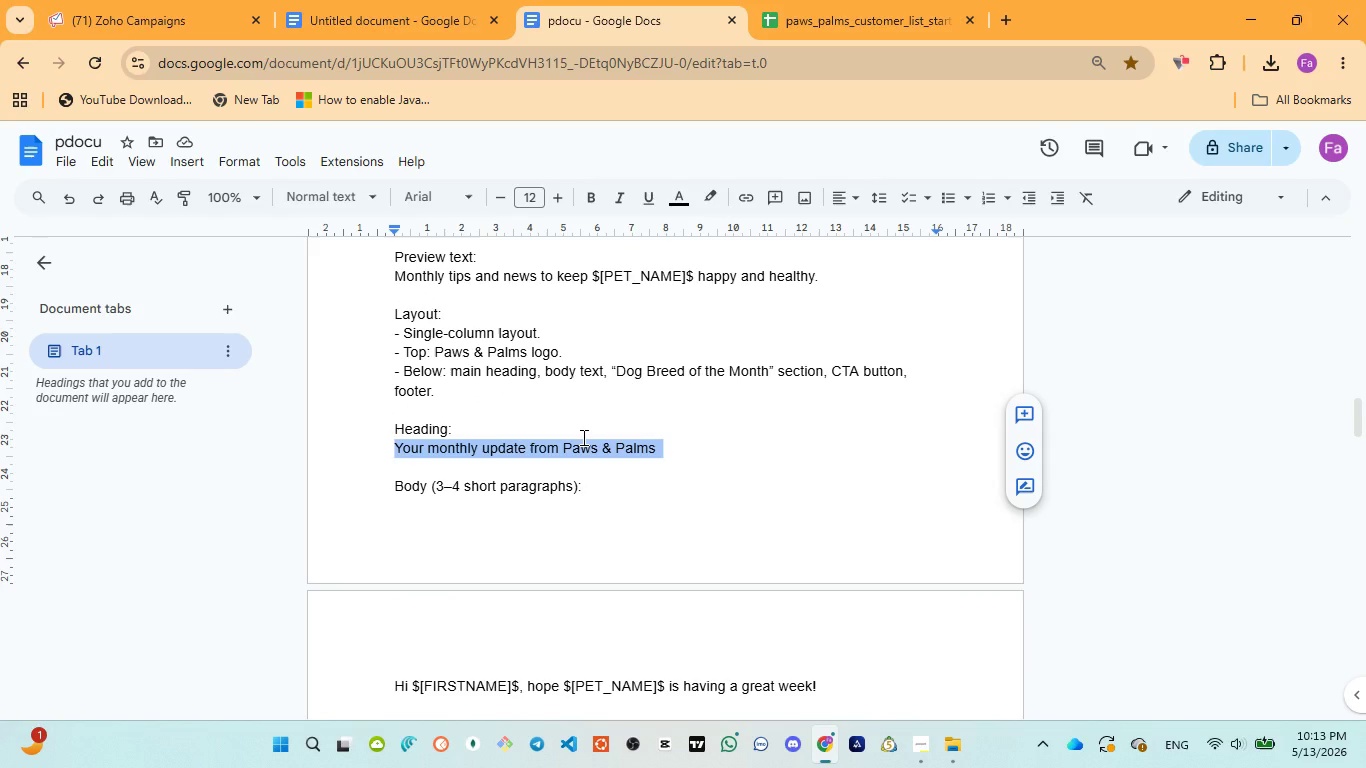 
left_click([165, 22])
 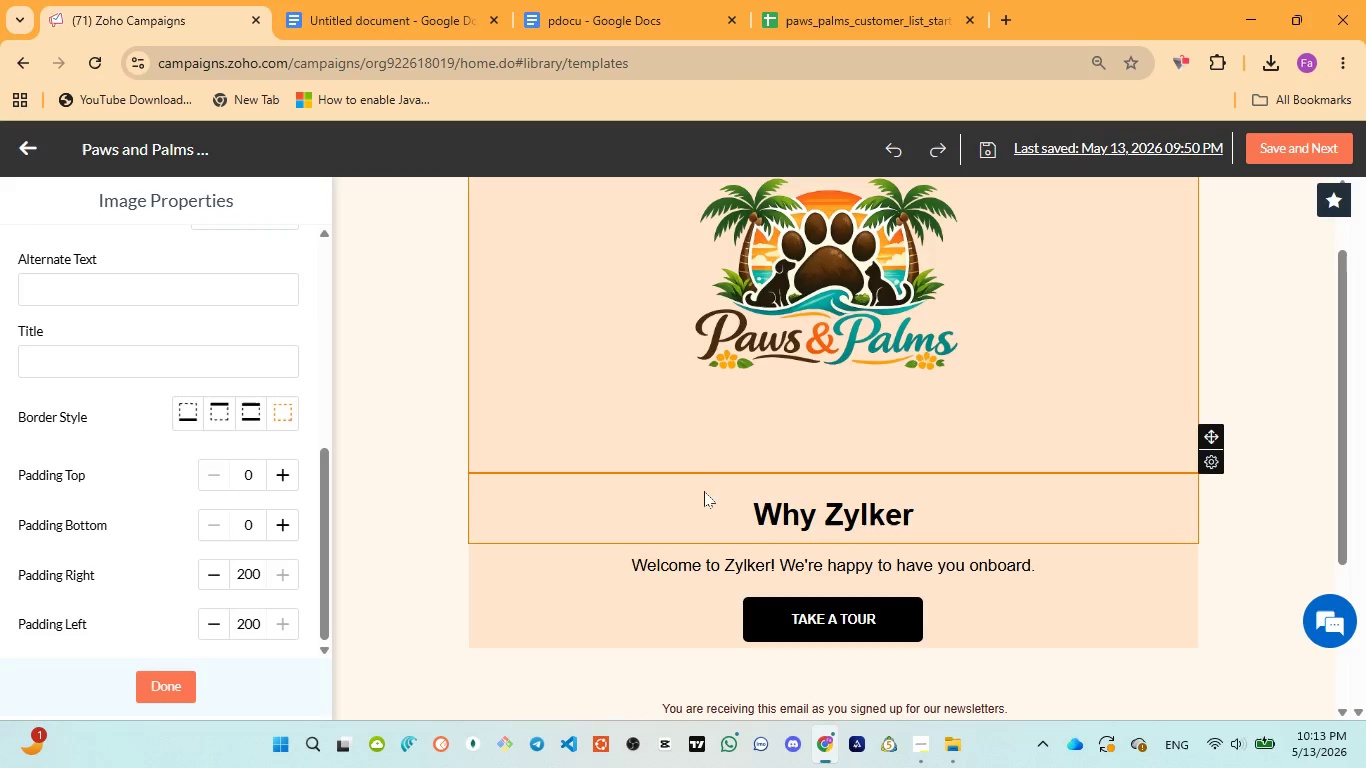 
left_click([771, 522])
 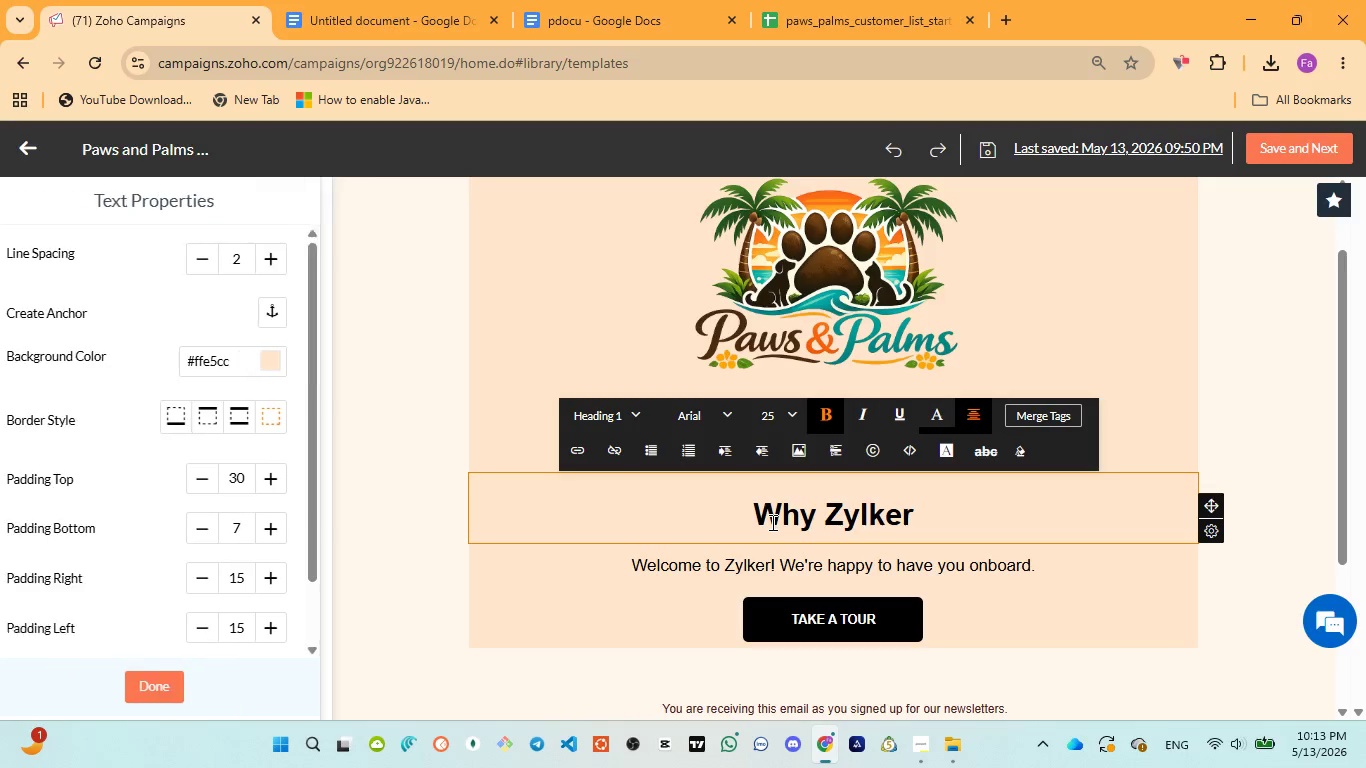 
key(Control+A)
 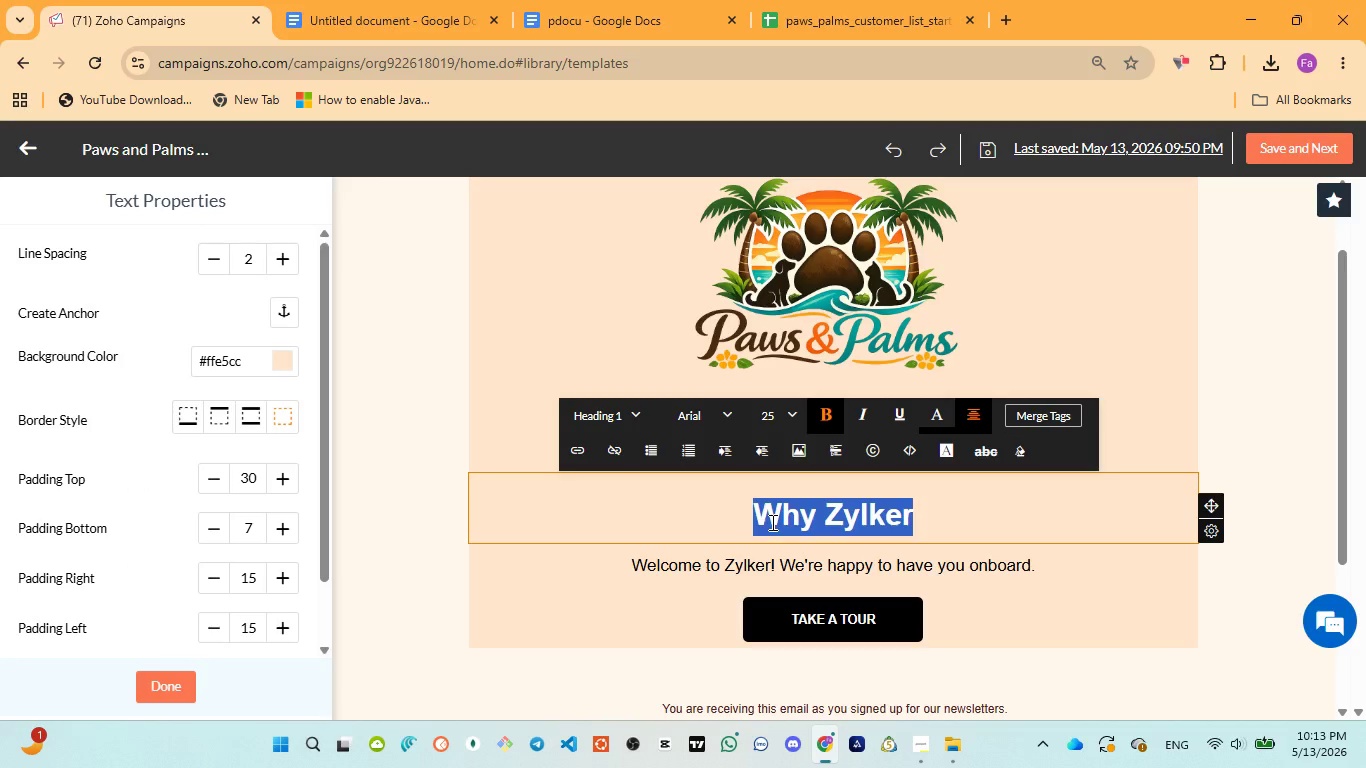 
type(Yp)
key(Backspace)
type(our monthly update )
 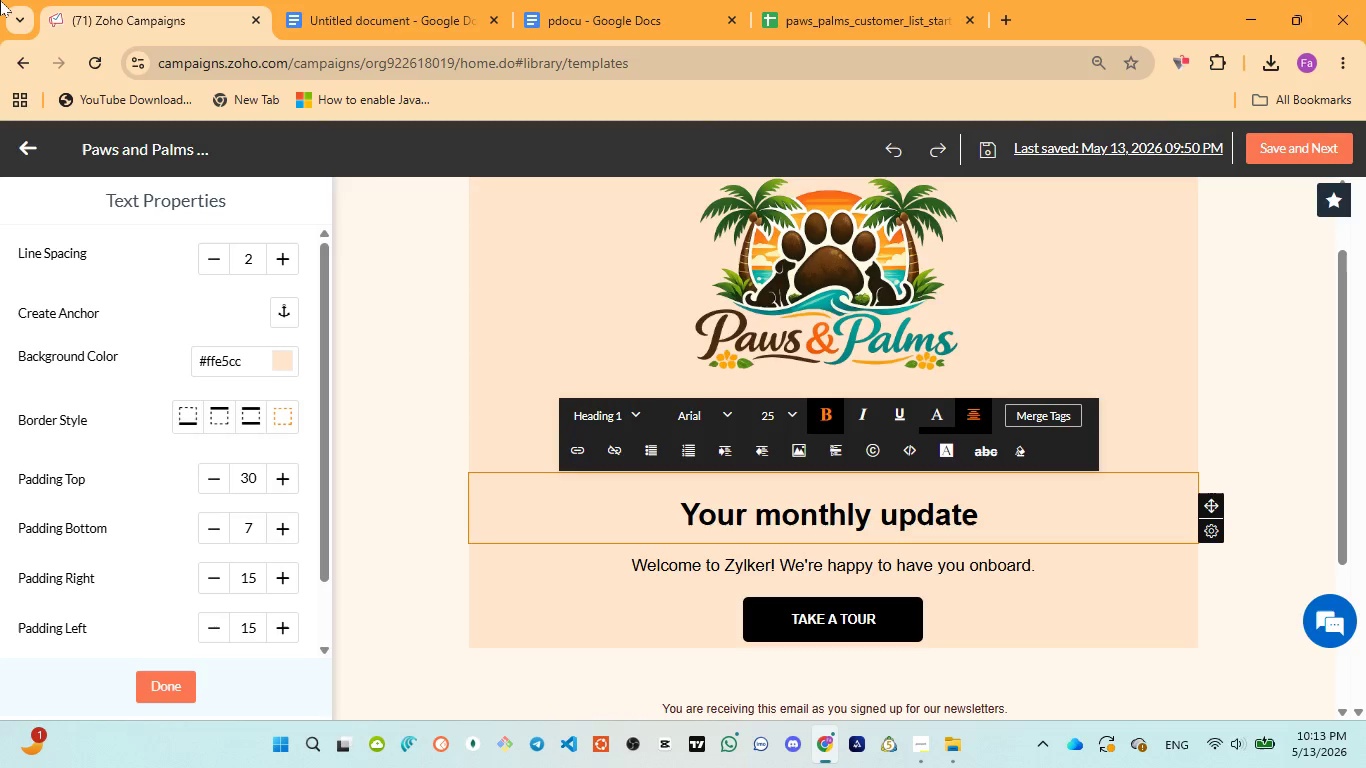 
wait(14.02)
 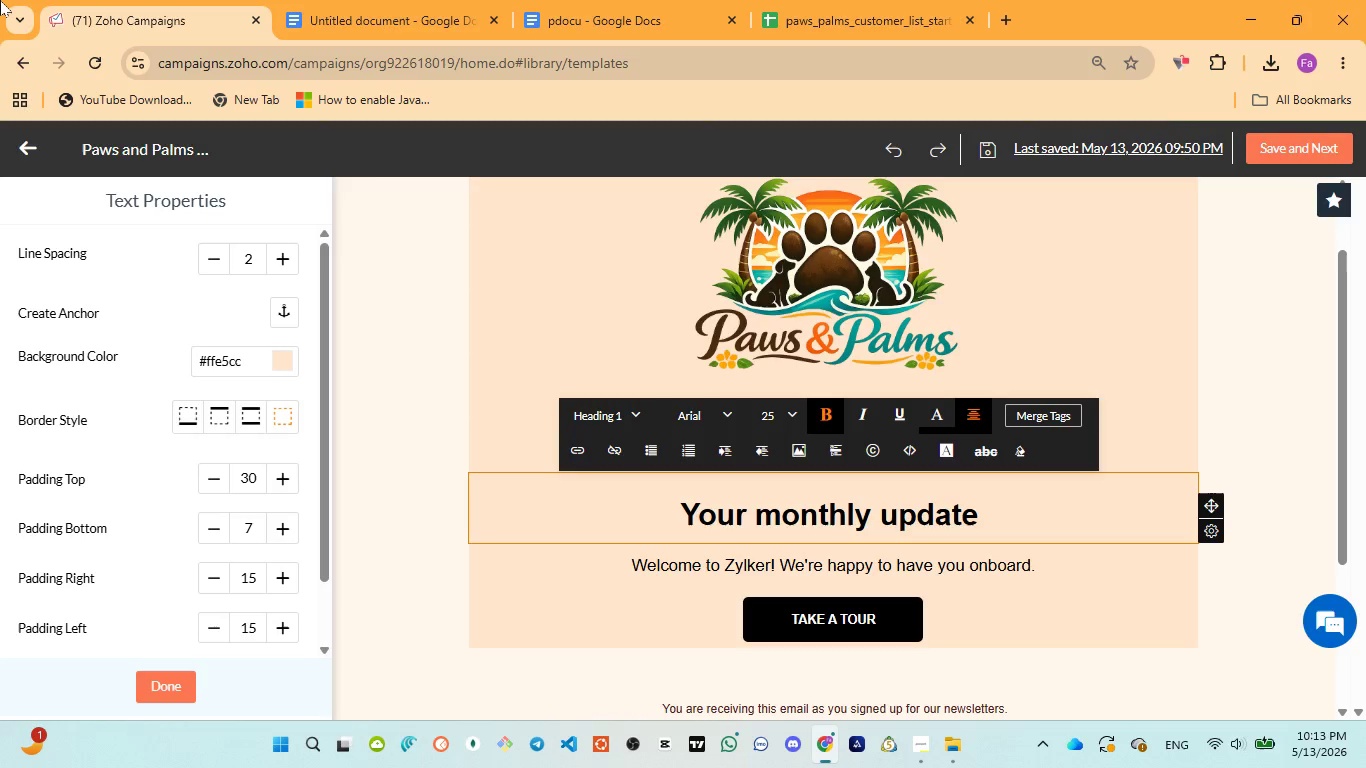 
left_click([557, 23])
 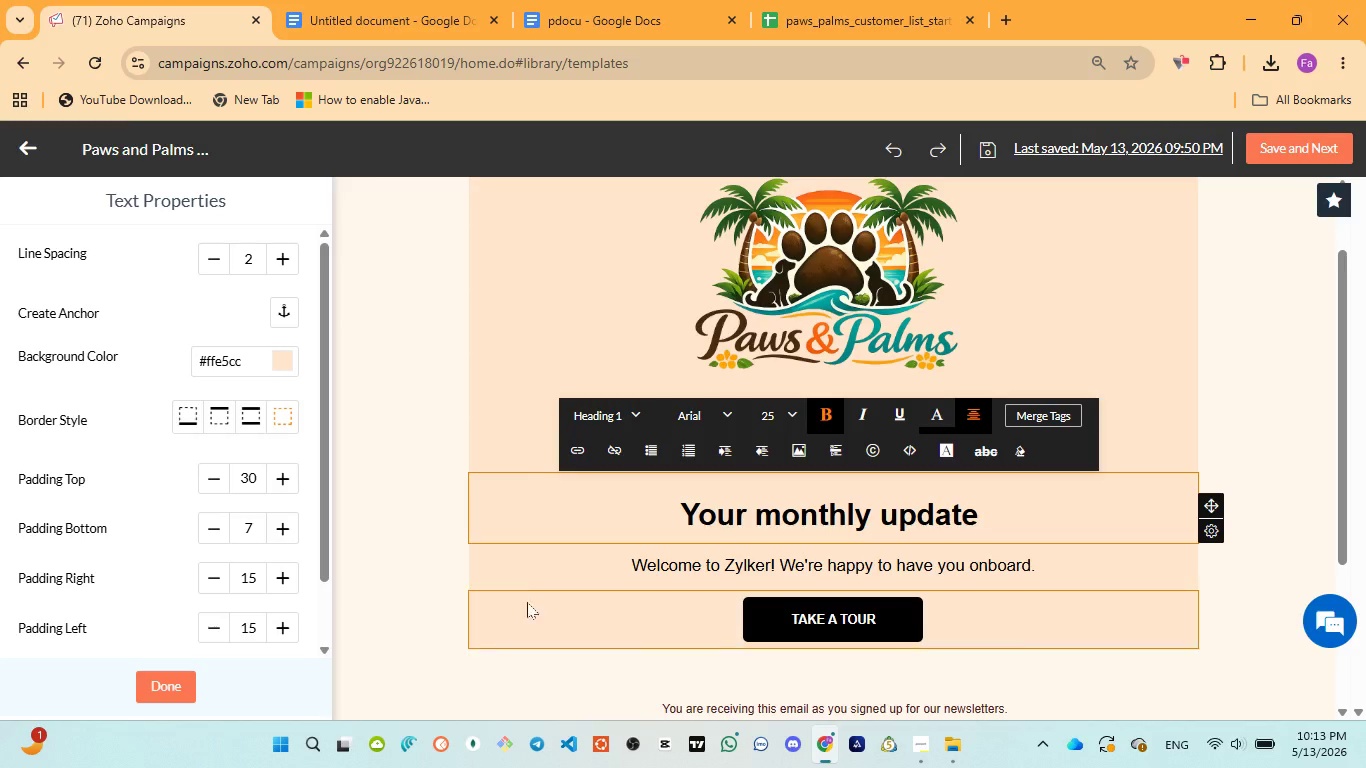 
wait(6.33)
 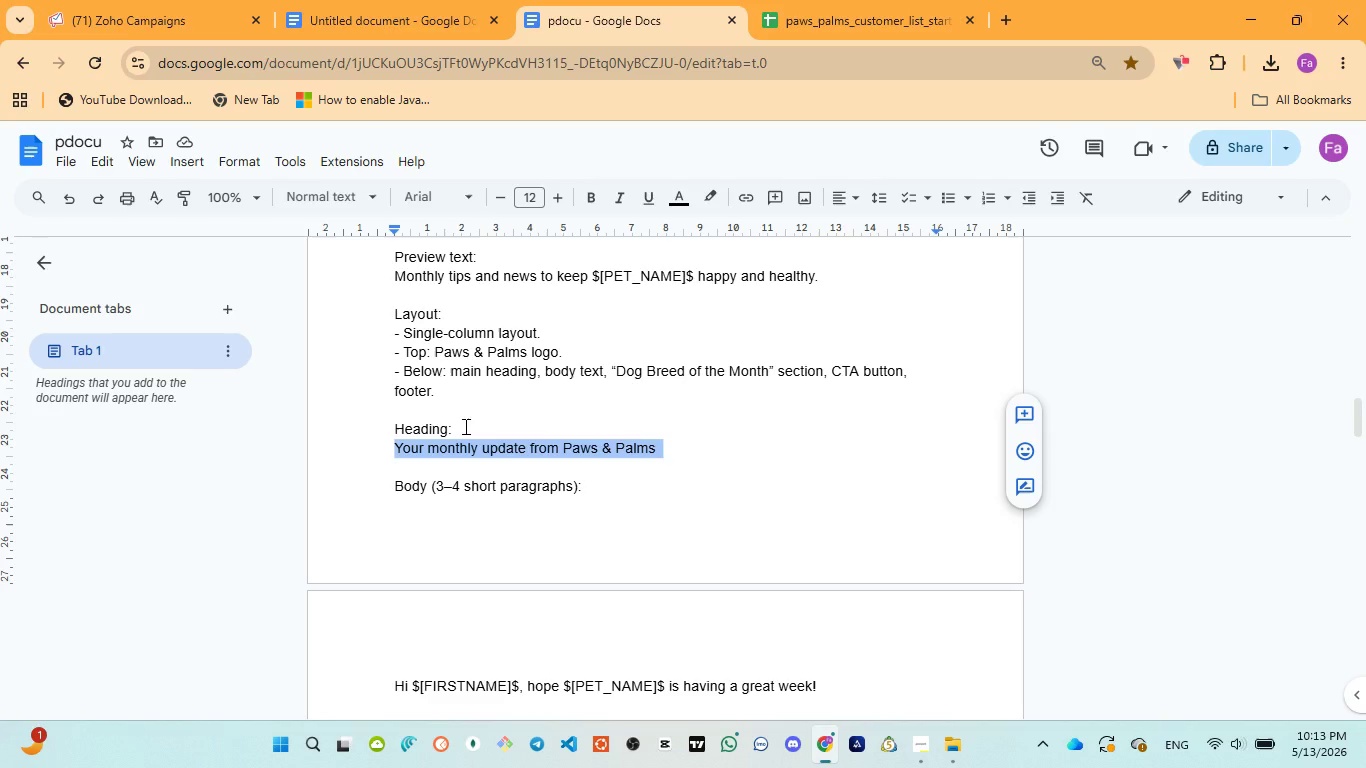 
type(from paws & palms)
 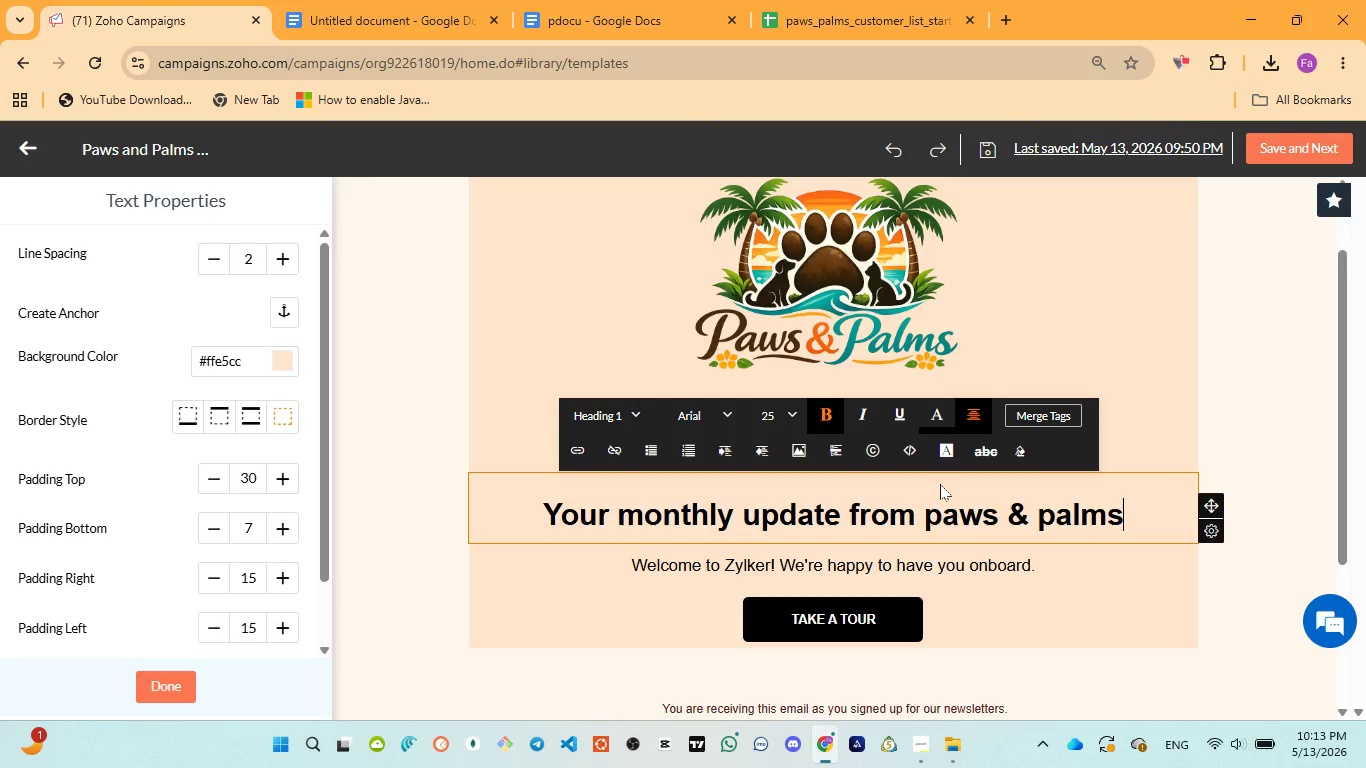 
key(Control+ControlLeft)
 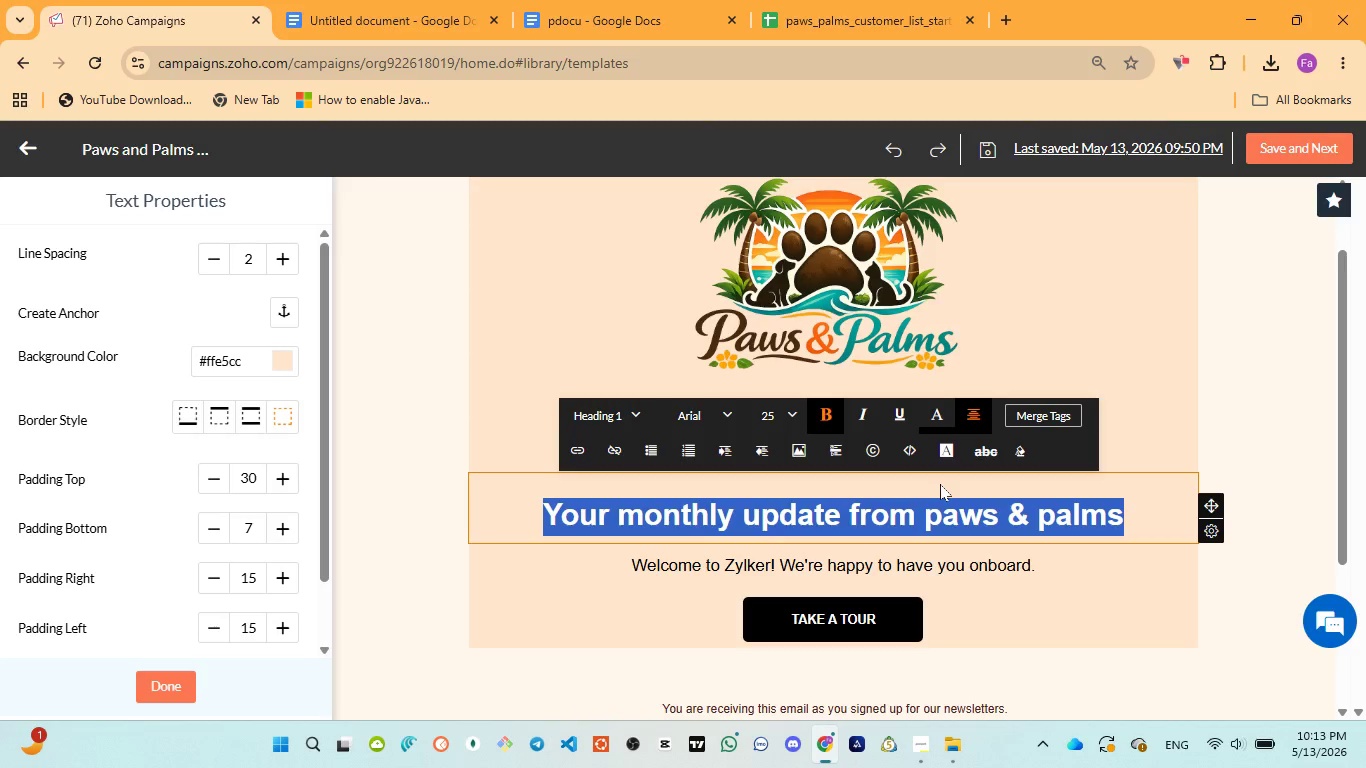 
key(Control+A)
 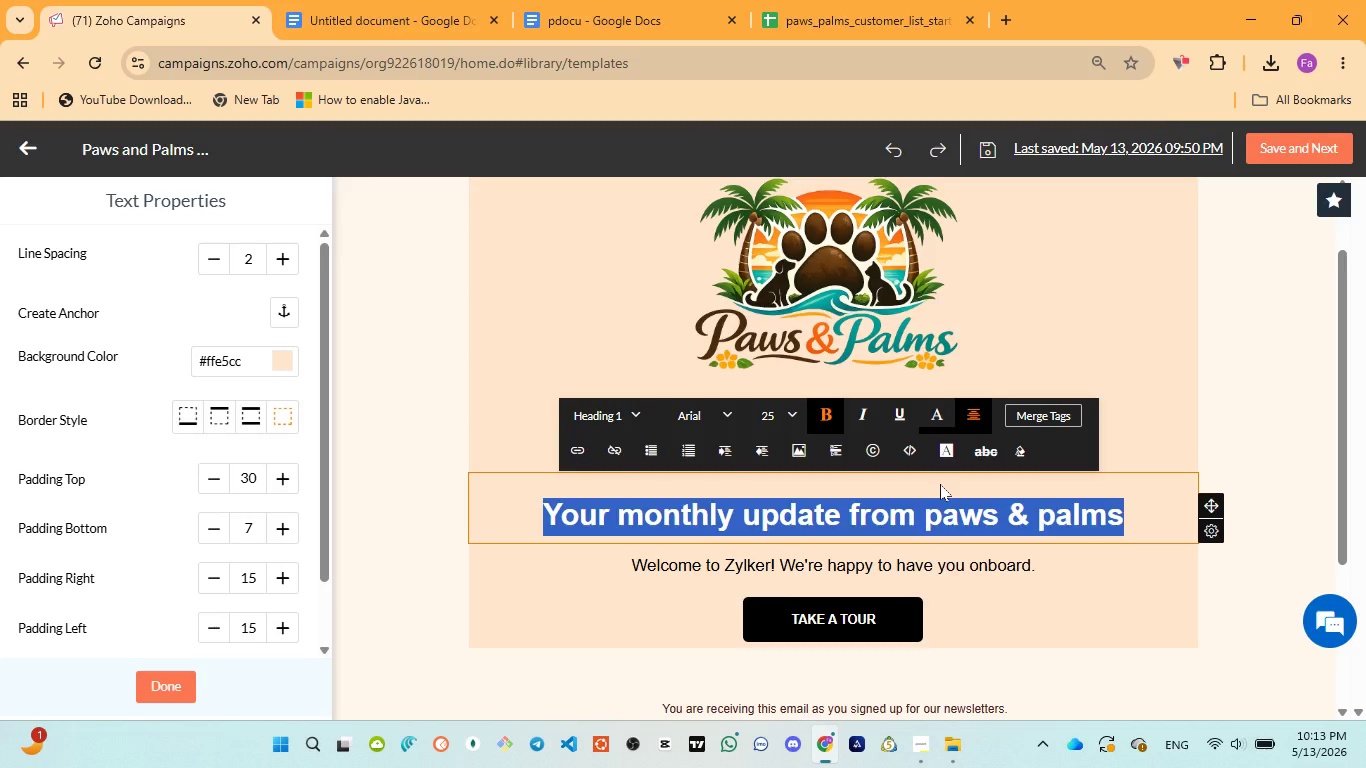 
key(Control+ControlLeft)
 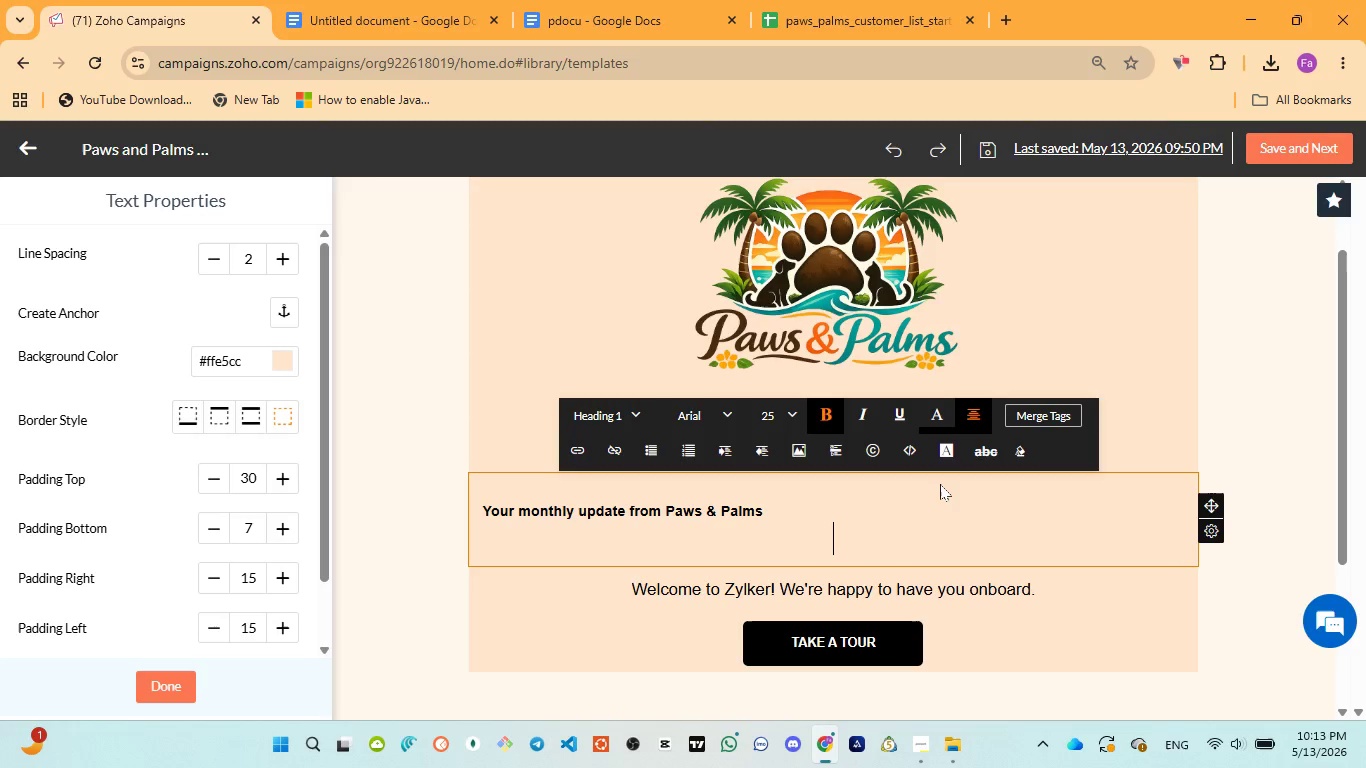 
key(Control+V)
 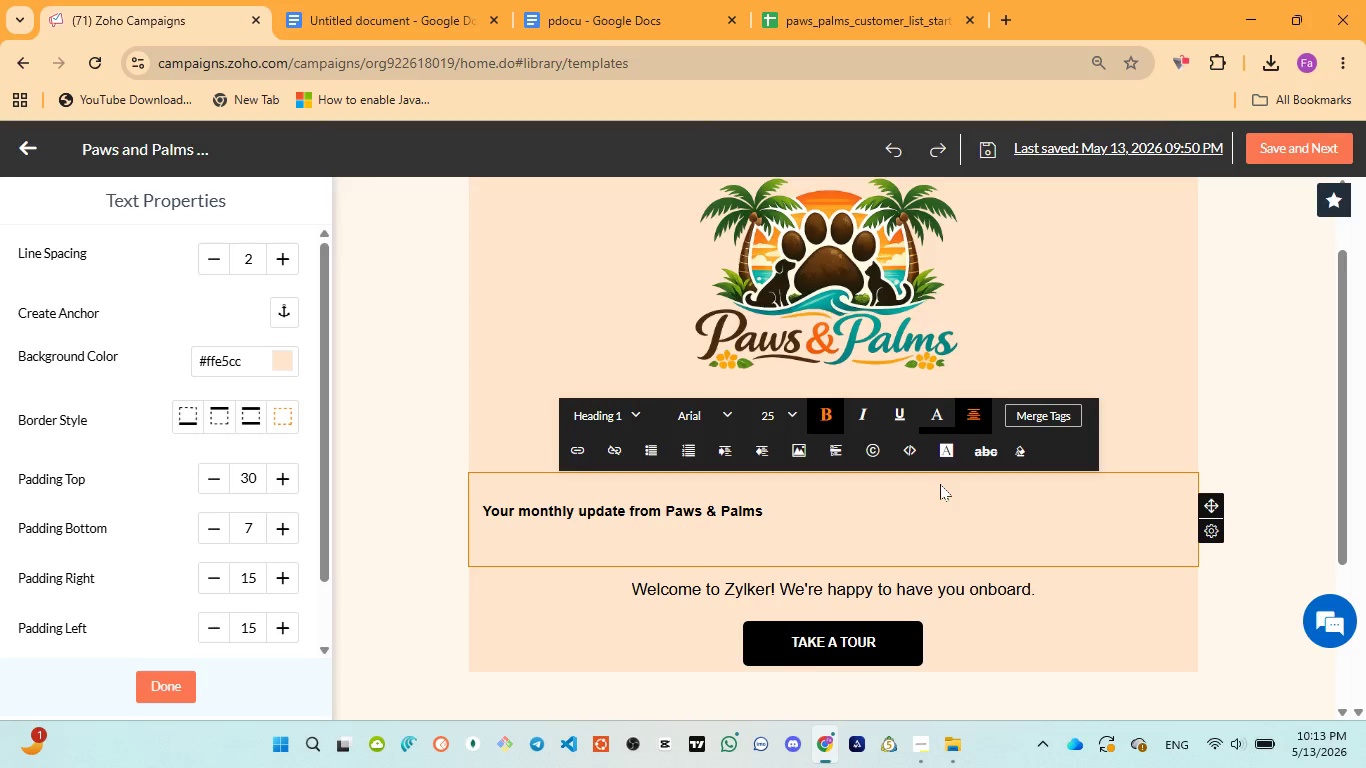 
key(Backspace)
 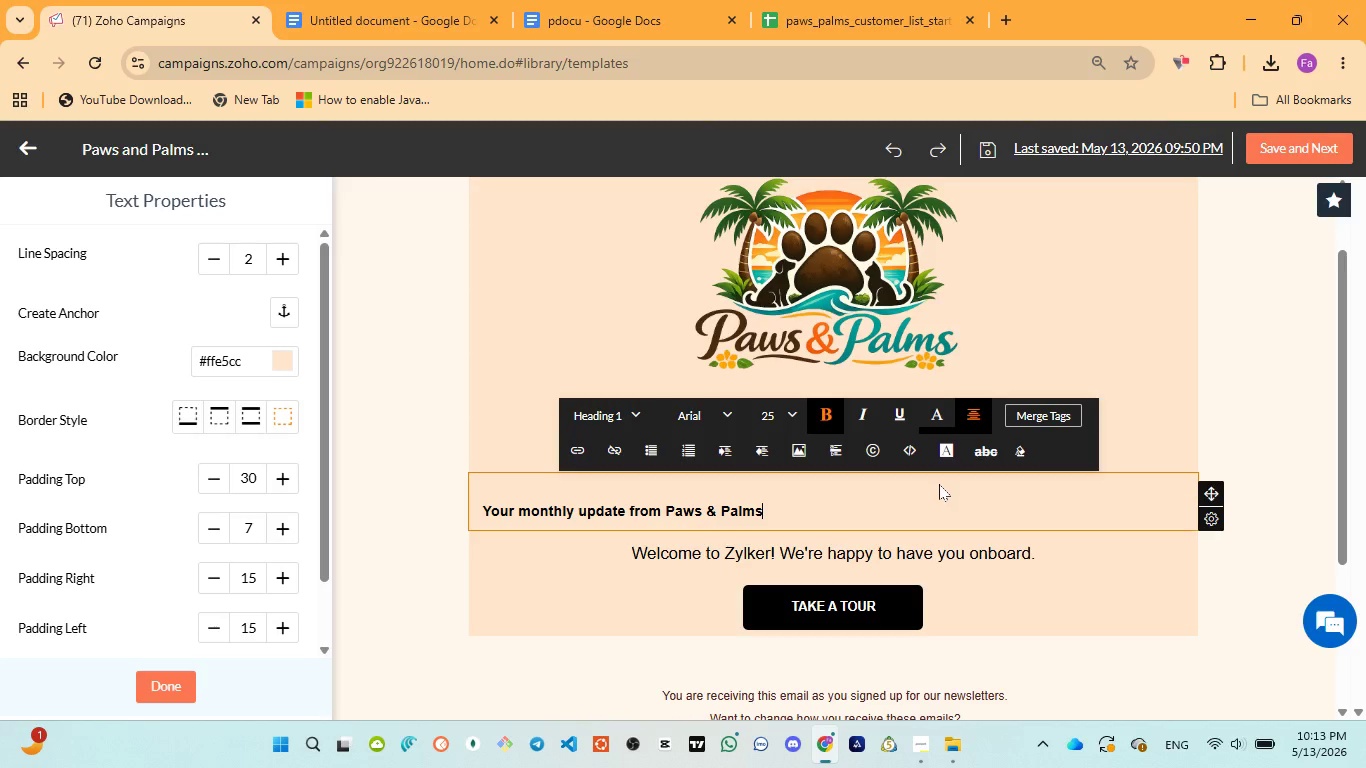 
key(Control+A)
 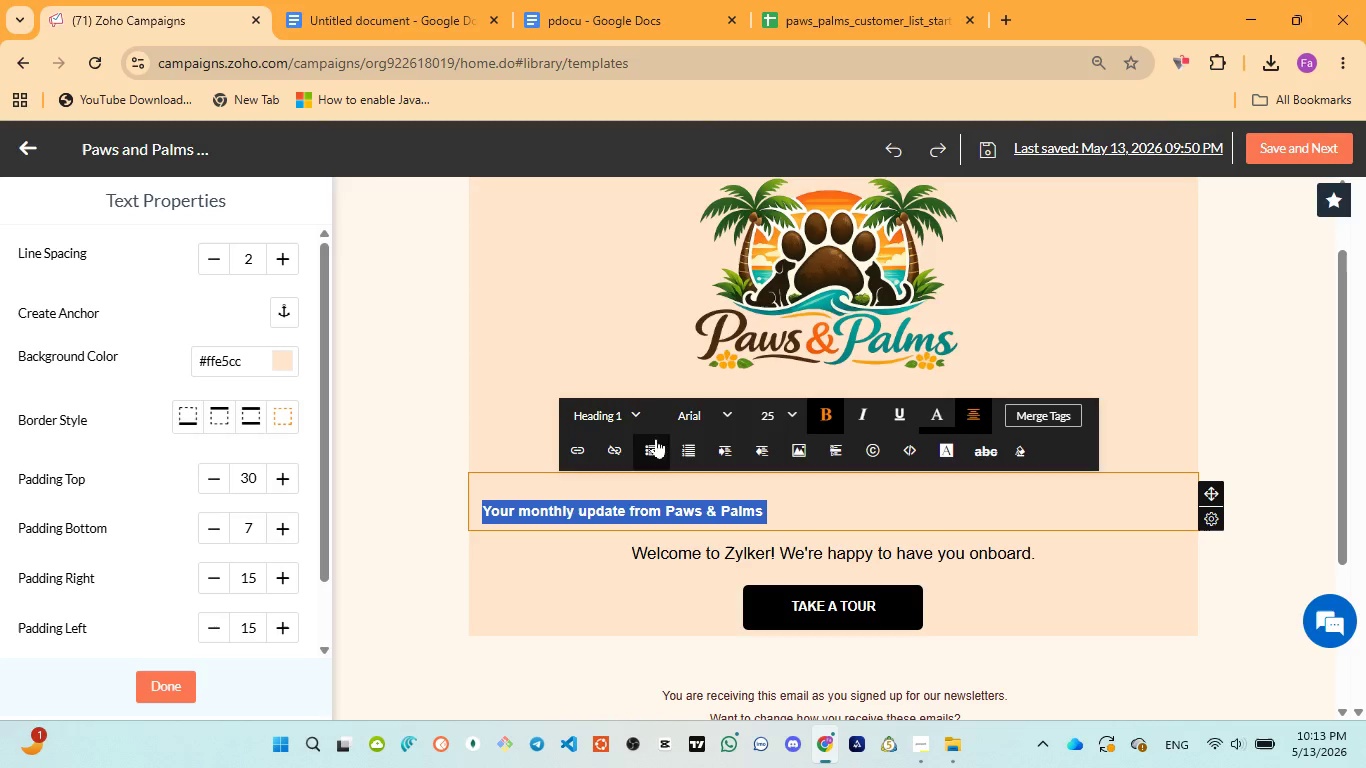 
left_click([636, 408])
 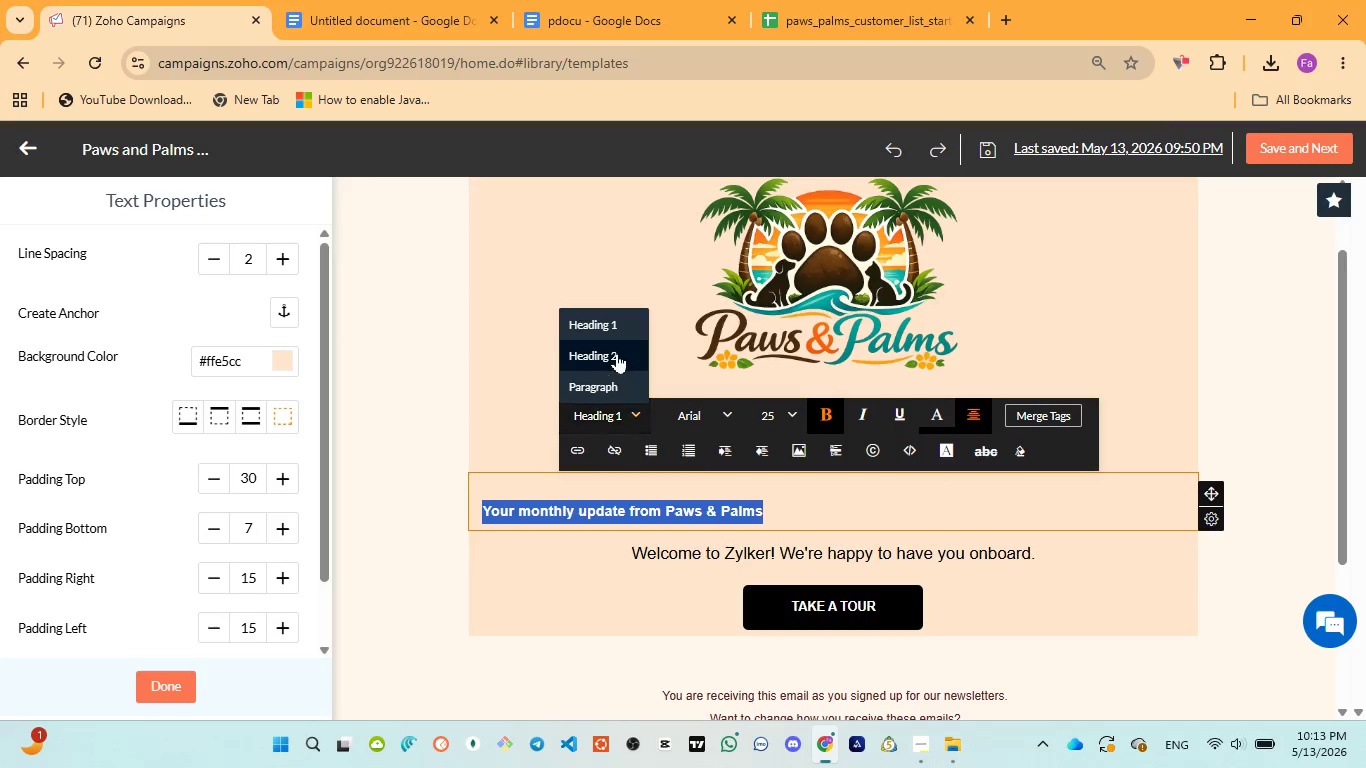 
left_click([617, 353])
 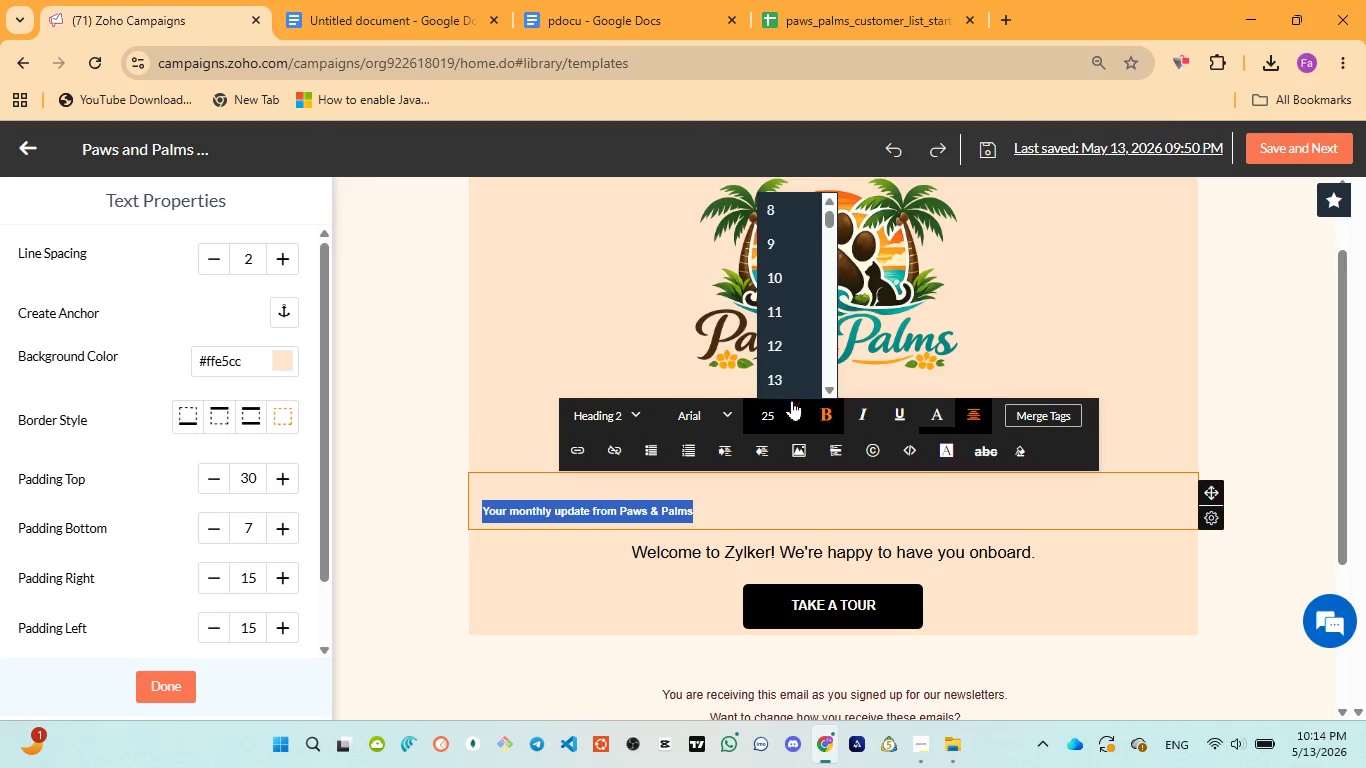 
scroll: coordinate [782, 325], scroll_direction: down, amount: 2.0
 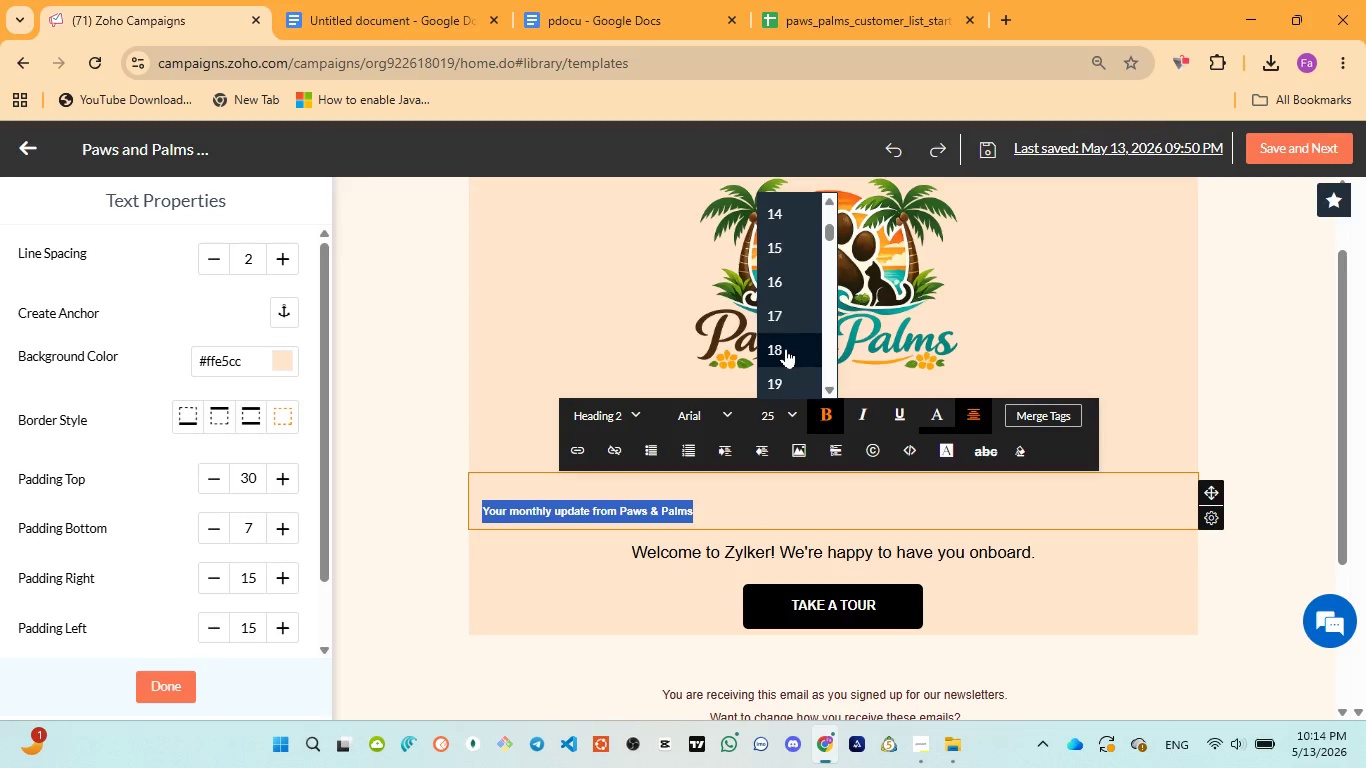 
left_click([787, 348])
 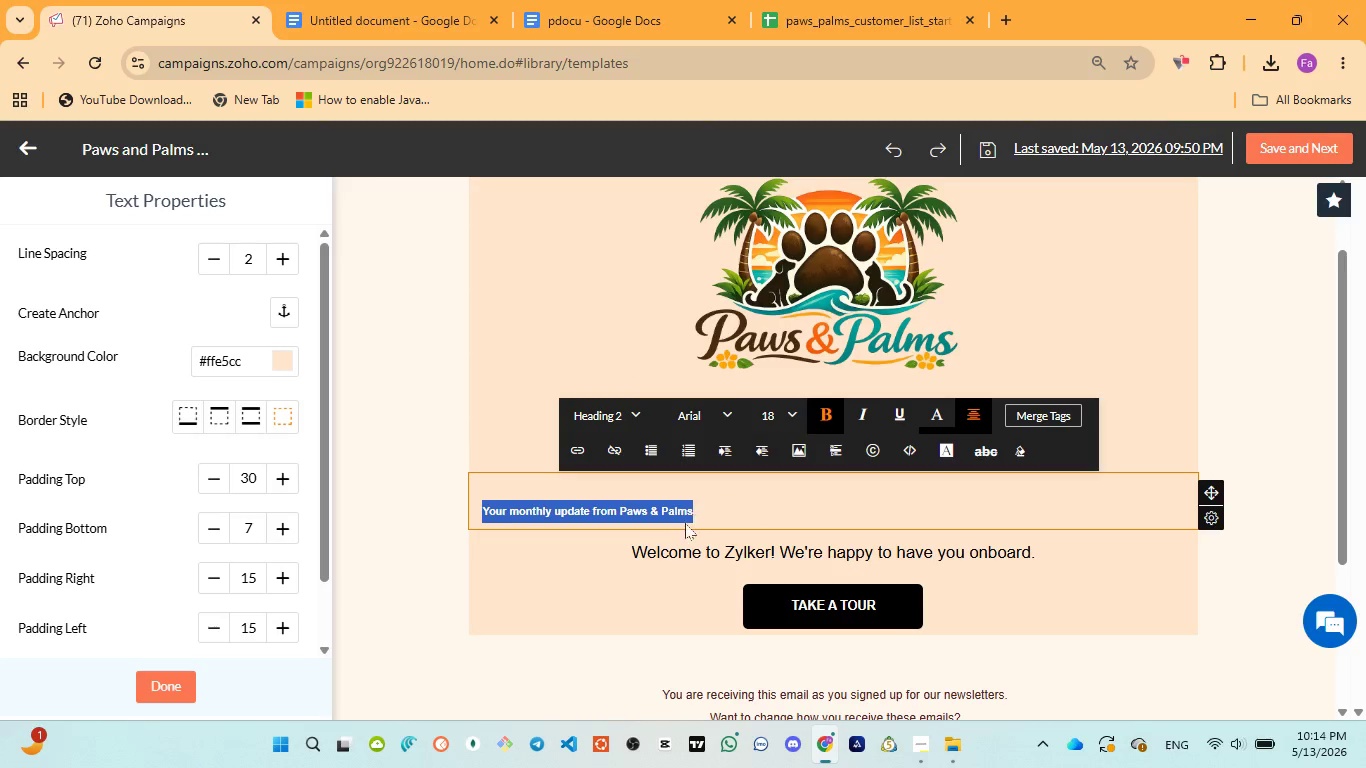 
left_click([641, 579])
 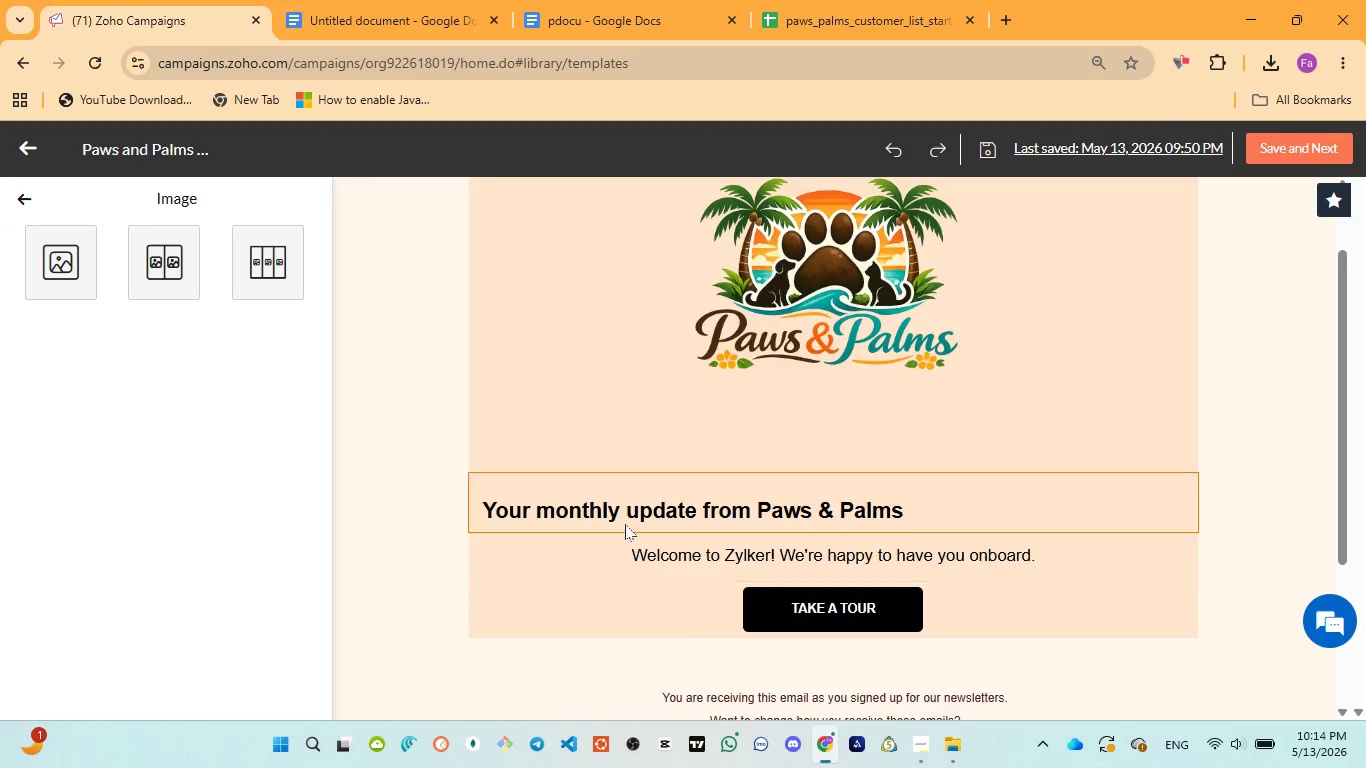 
left_click([625, 524])
 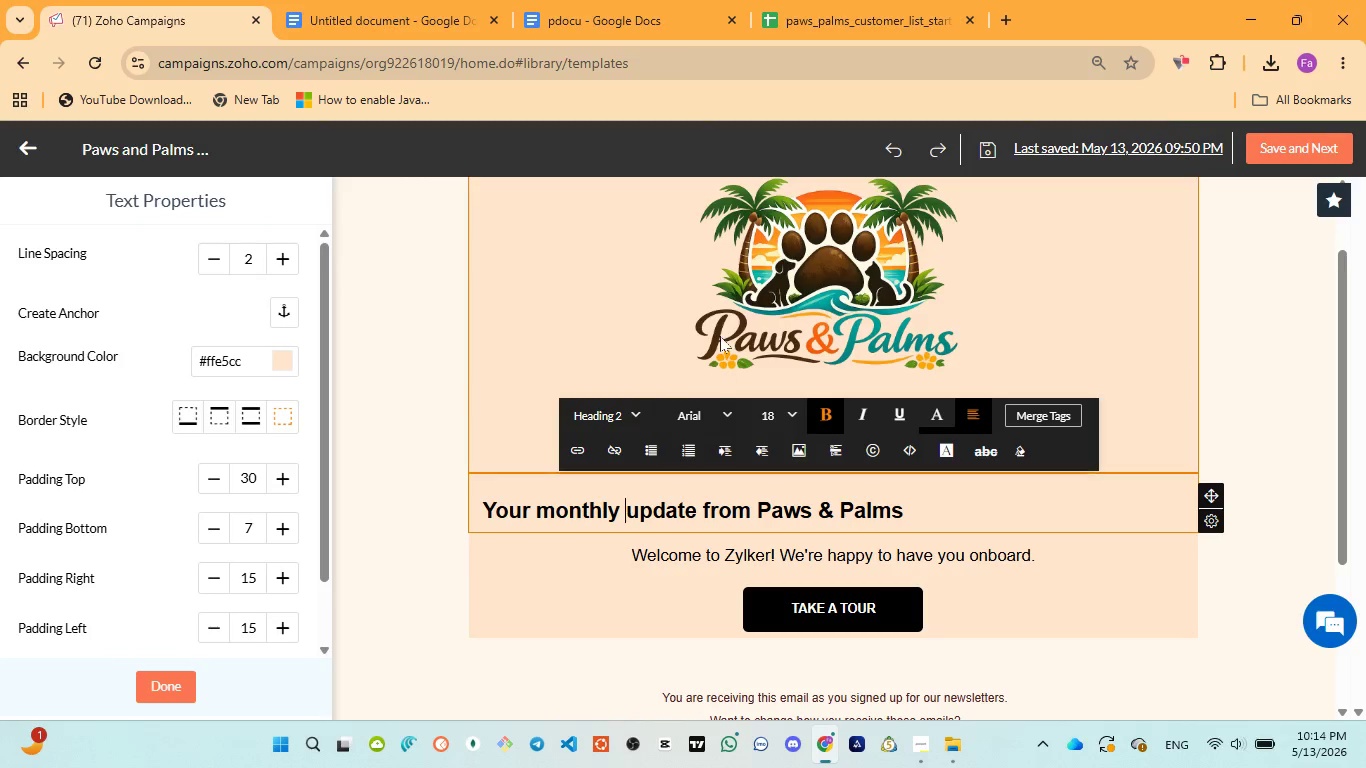 
left_click([711, 541])
 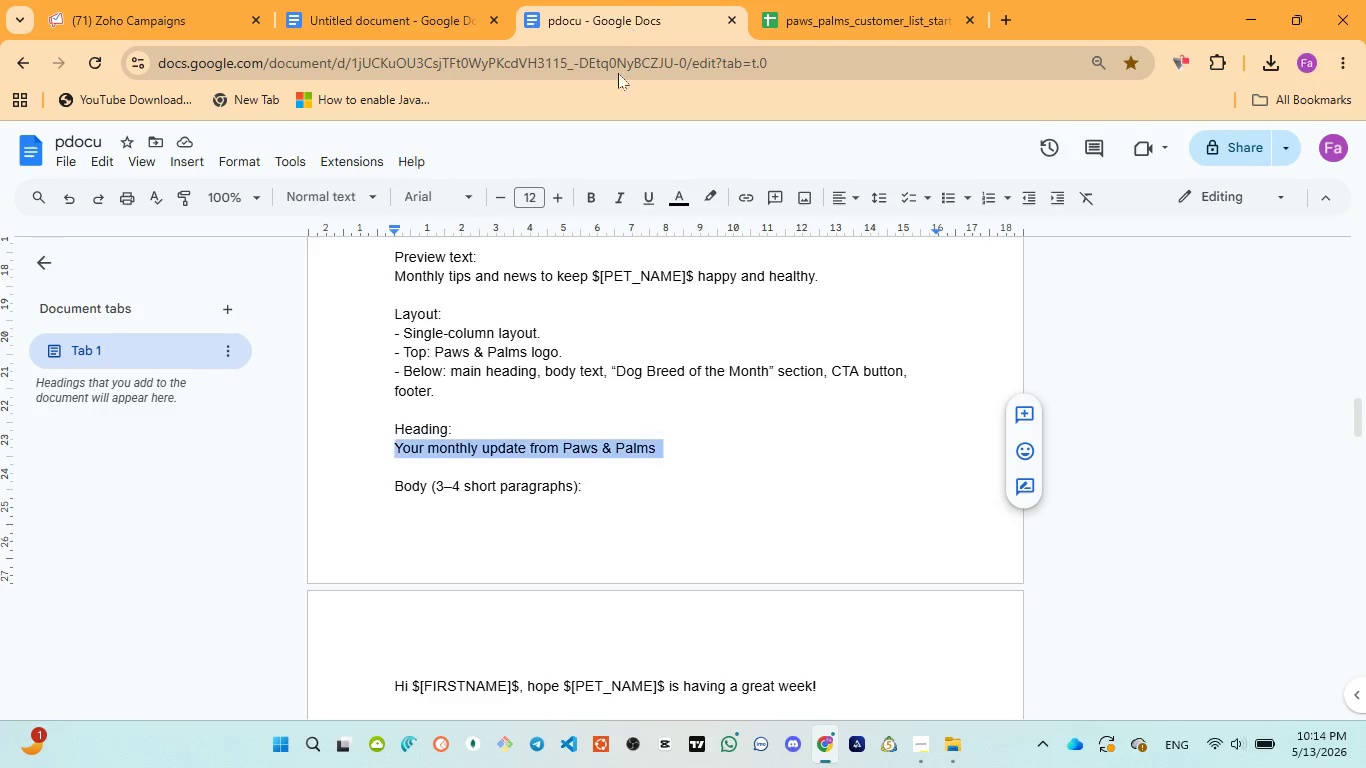 
scroll: coordinate [516, 447], scroll_direction: down, amount: 2.0
 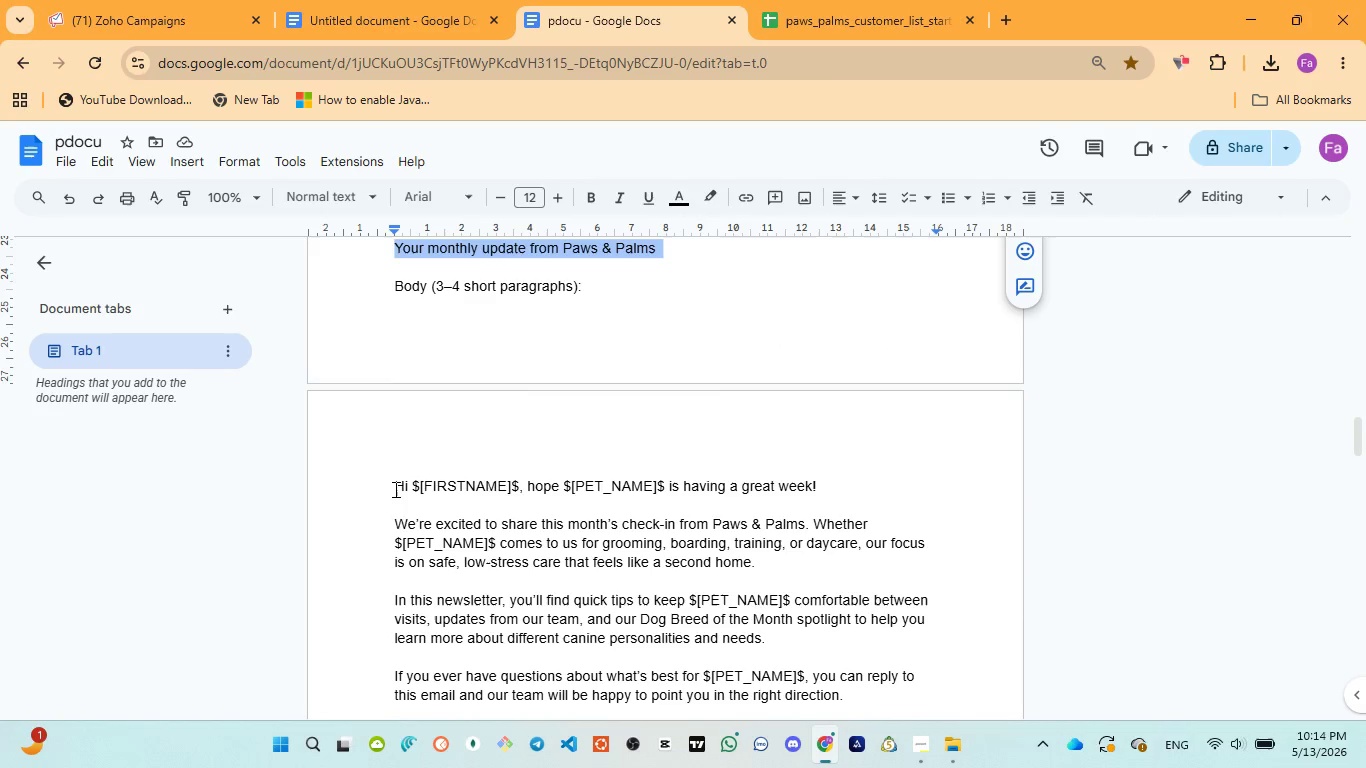 
left_click_drag(start_coordinate=[393, 487], to_coordinate=[581, 537])
 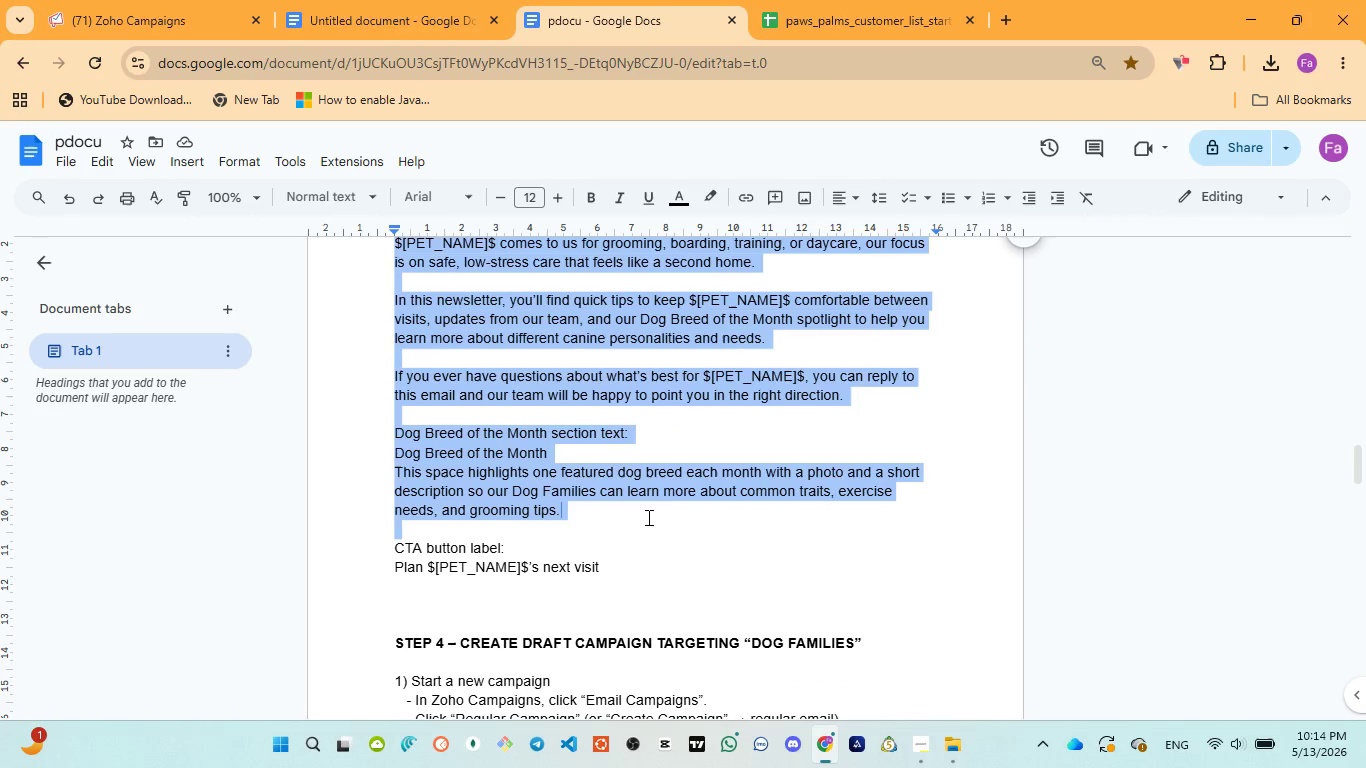 
scroll: coordinate [515, 565], scroll_direction: down, amount: 3.0
 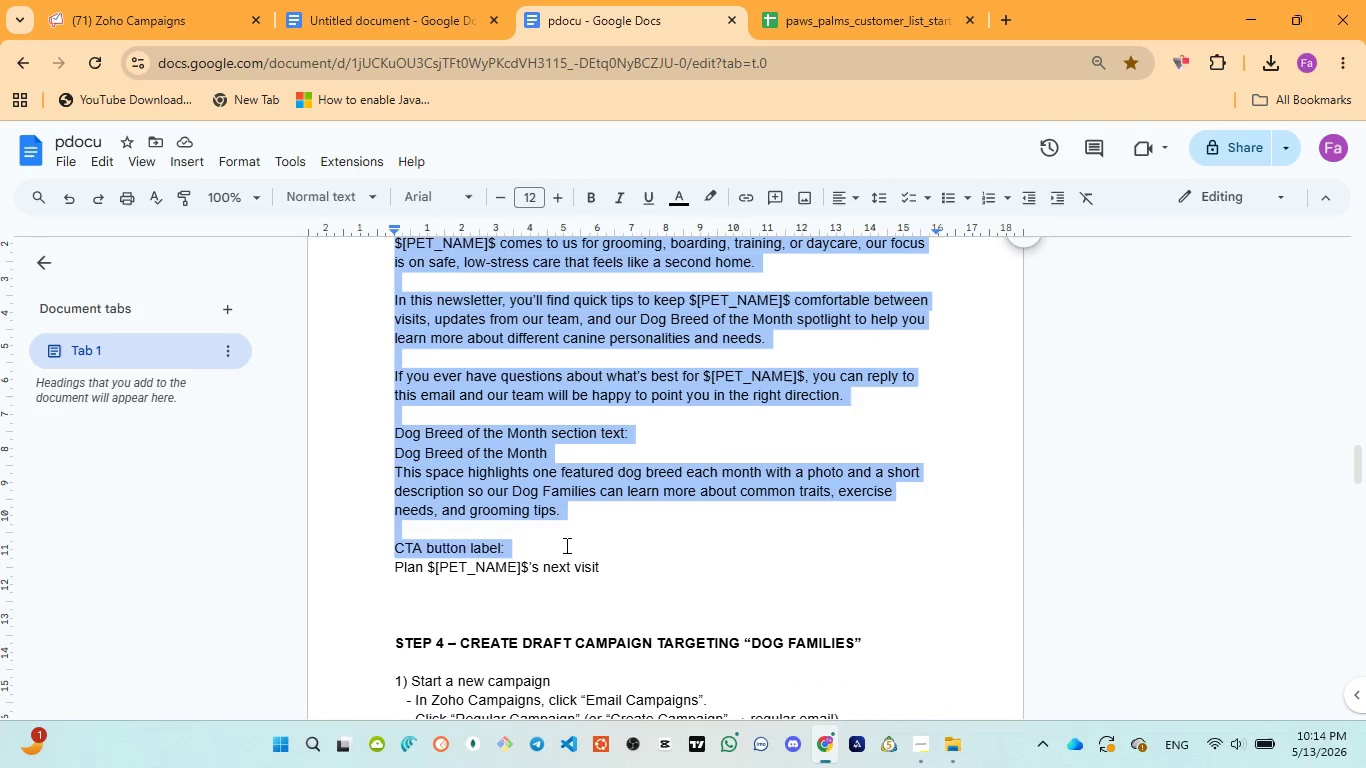 
left_click_drag(start_coordinate=[585, 536], to_coordinate=[785, 392])
 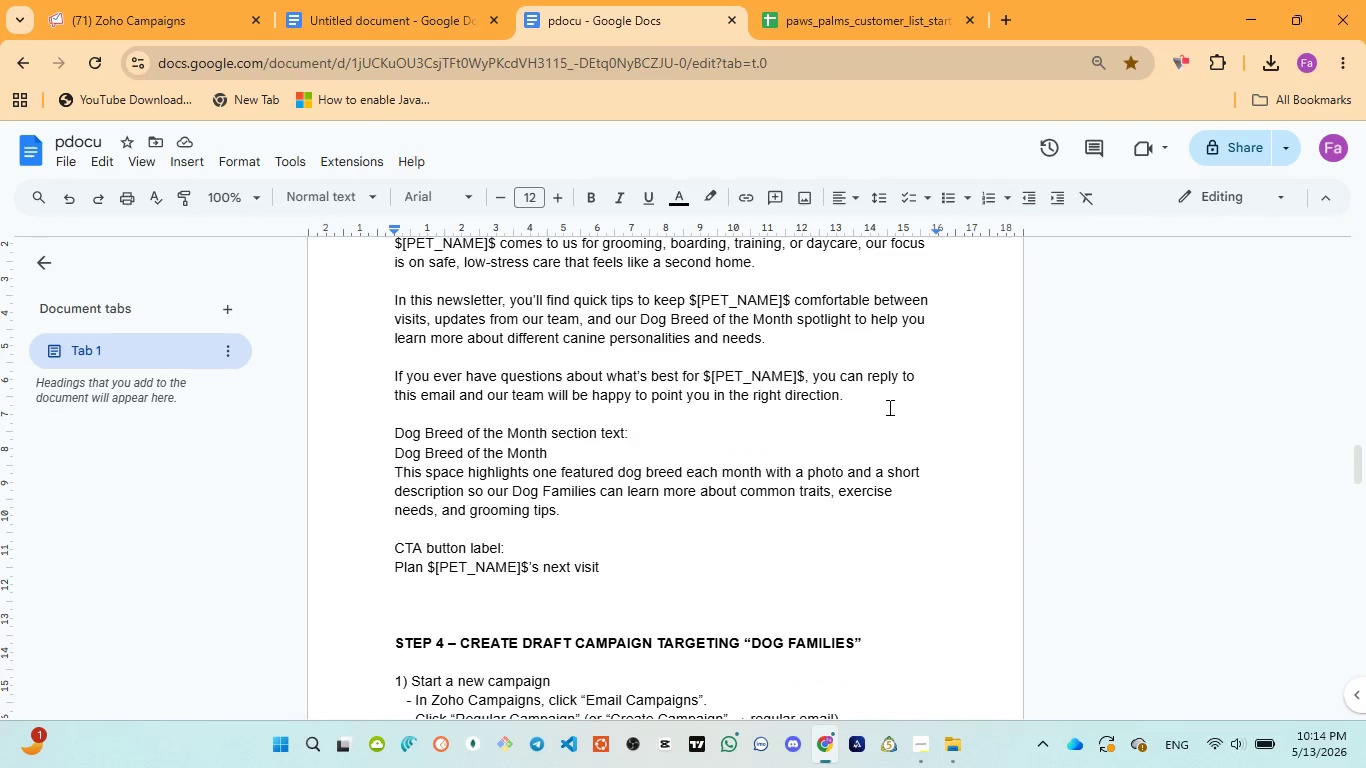 
left_click_drag(start_coordinate=[885, 405], to_coordinate=[379, 486])
 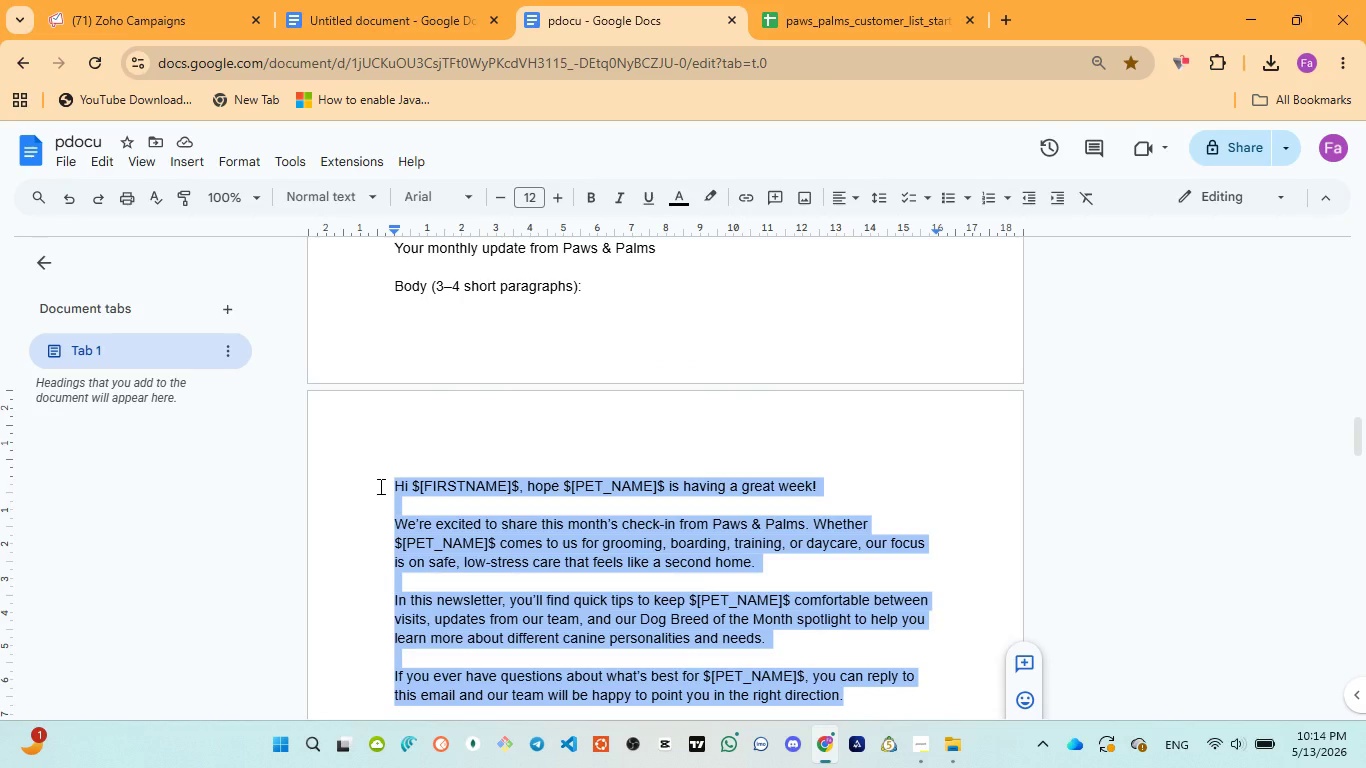 
scroll: coordinate [503, 364], scroll_direction: up, amount: 2.0
 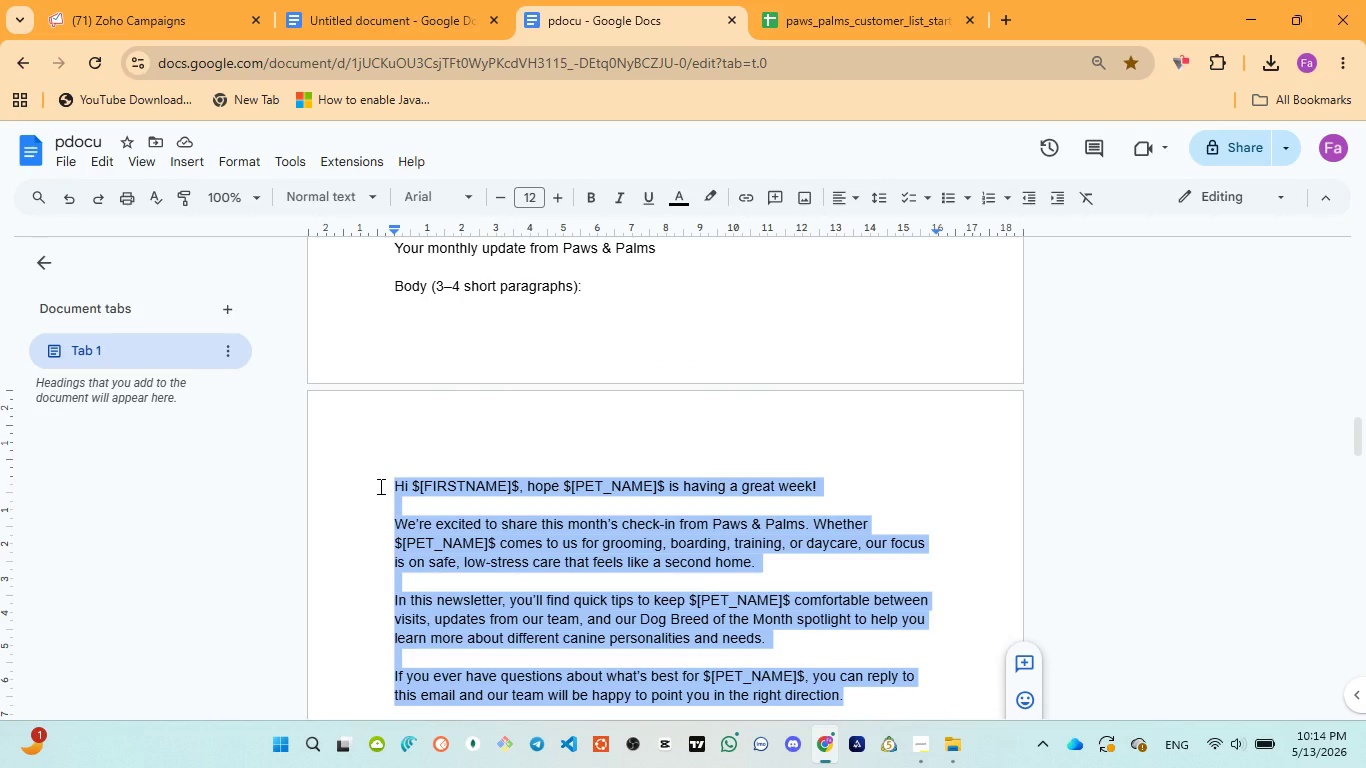 
key(Control+C)
 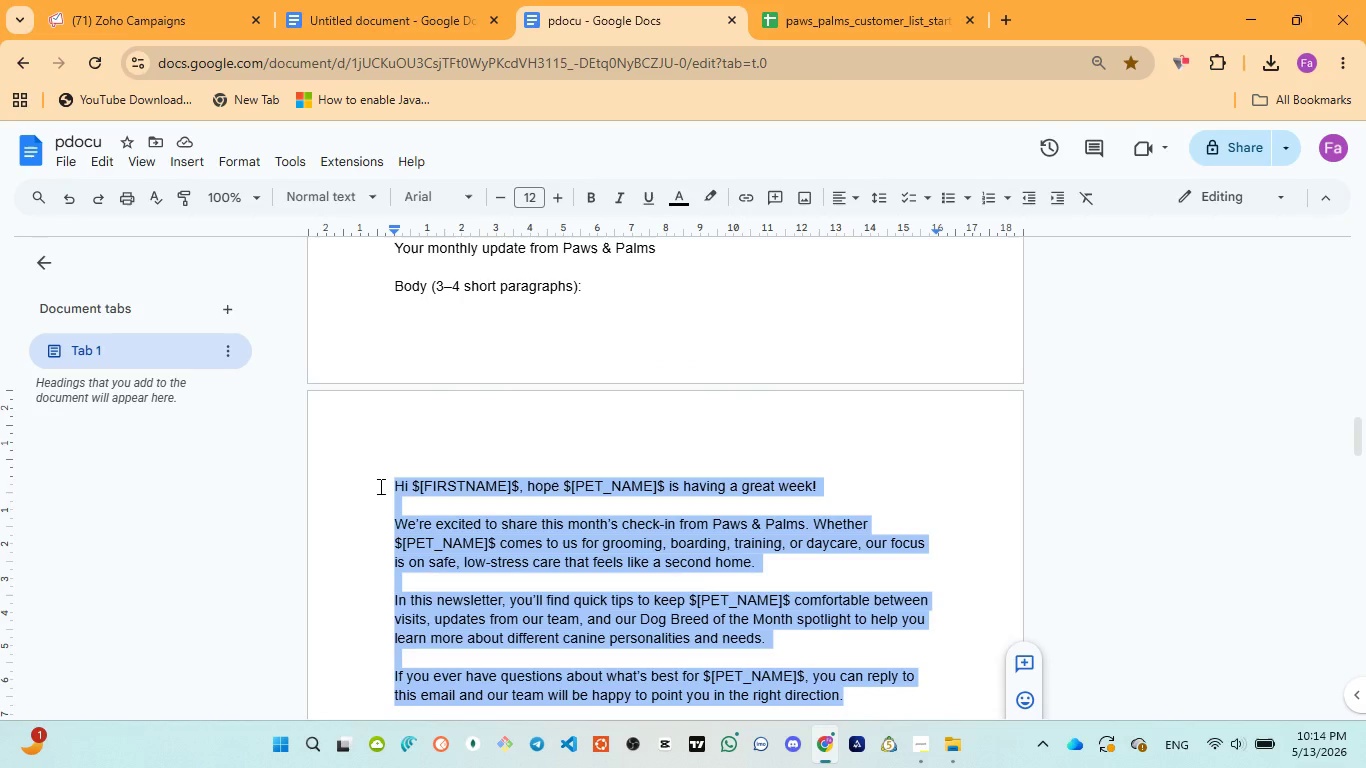 
key(Control+C)
 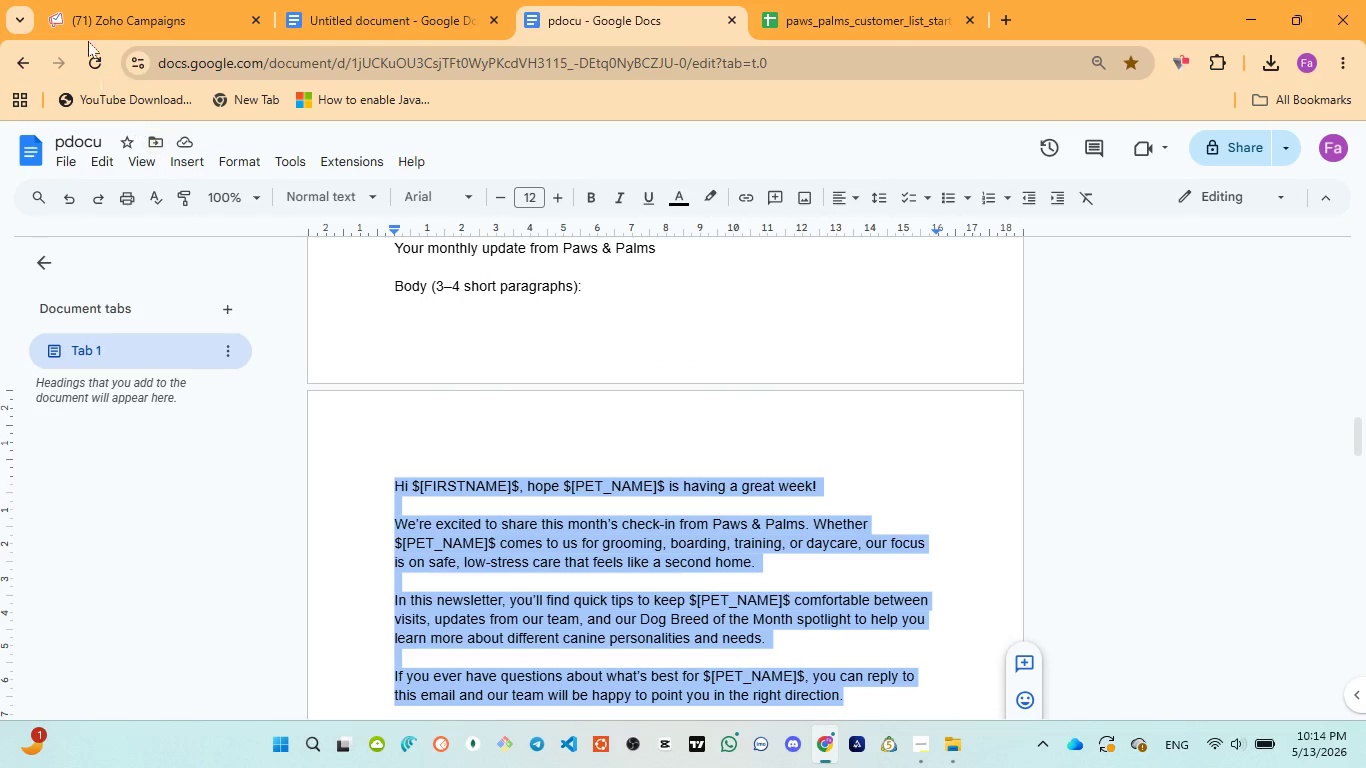 
left_click([78, 2])
 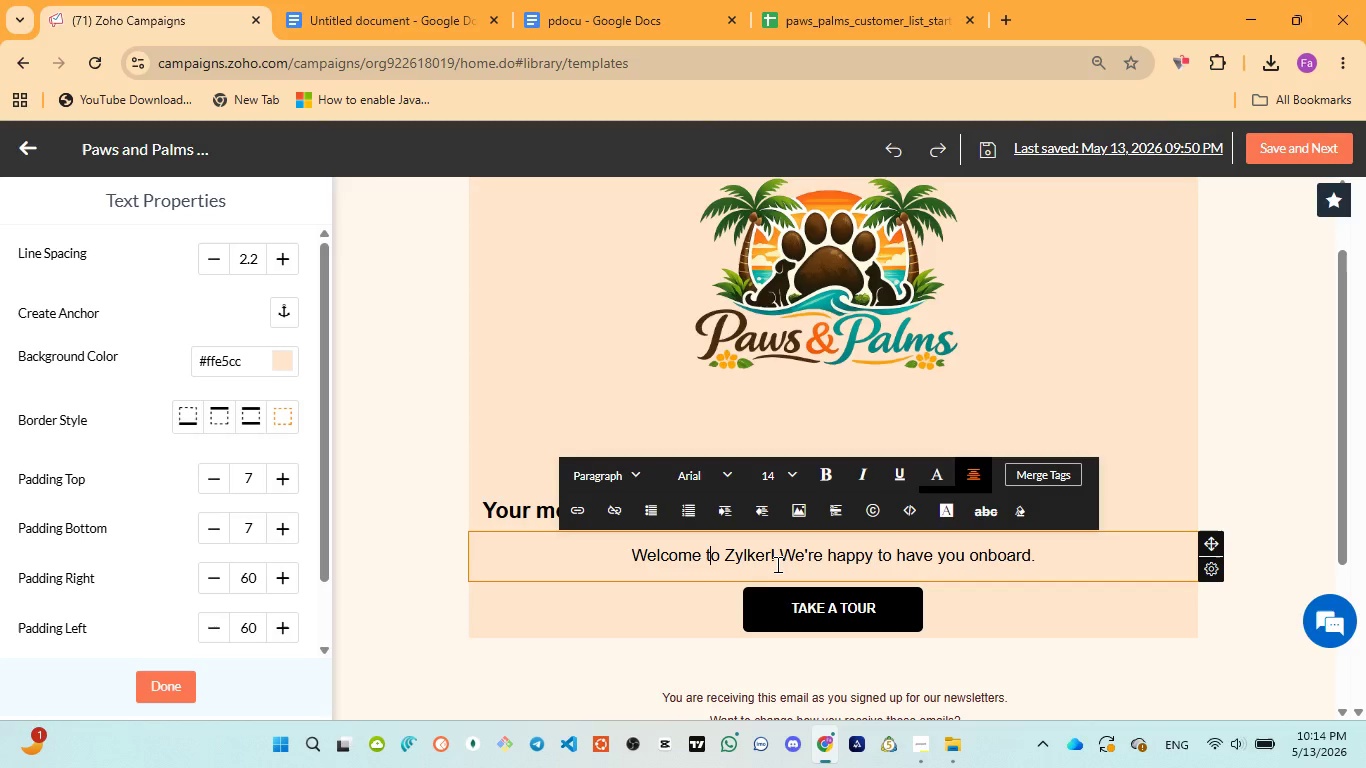 
key(Control+ControlLeft)
 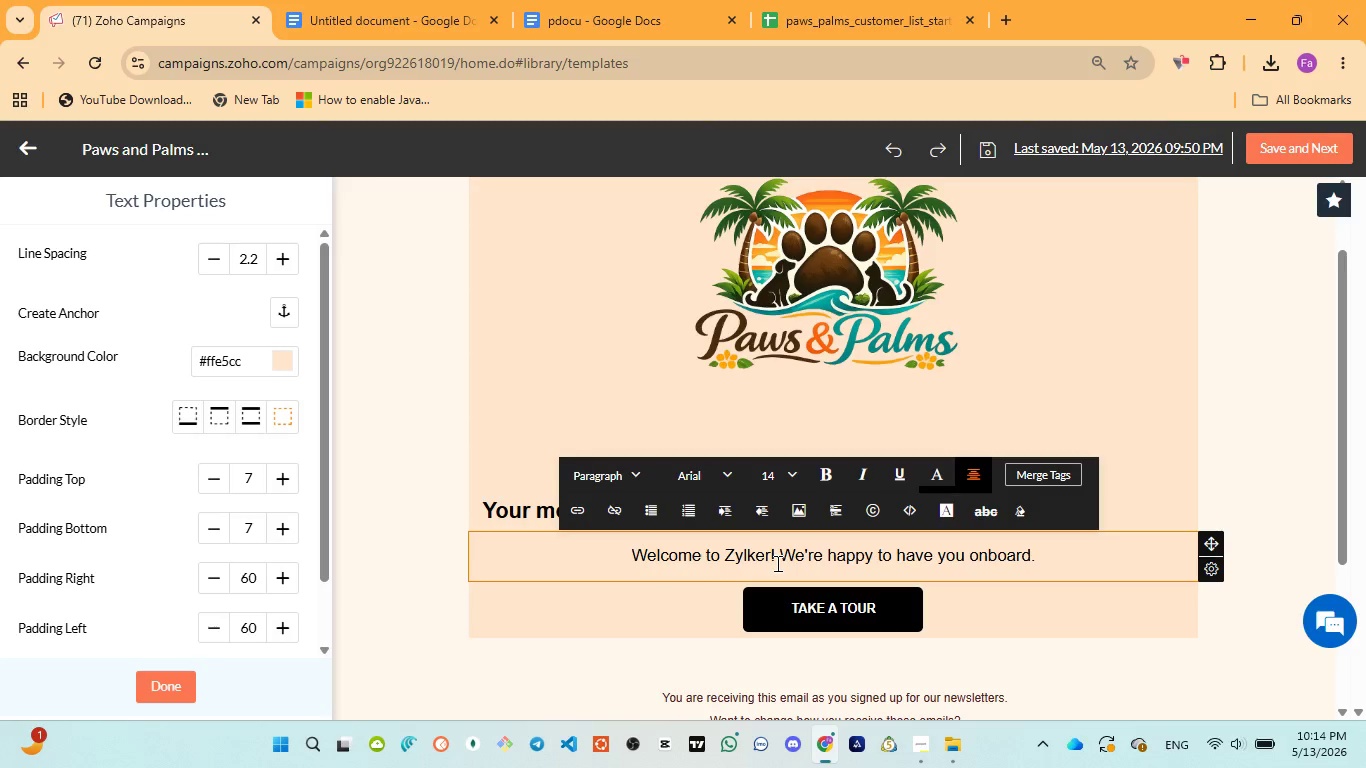 
key(Control+A)
 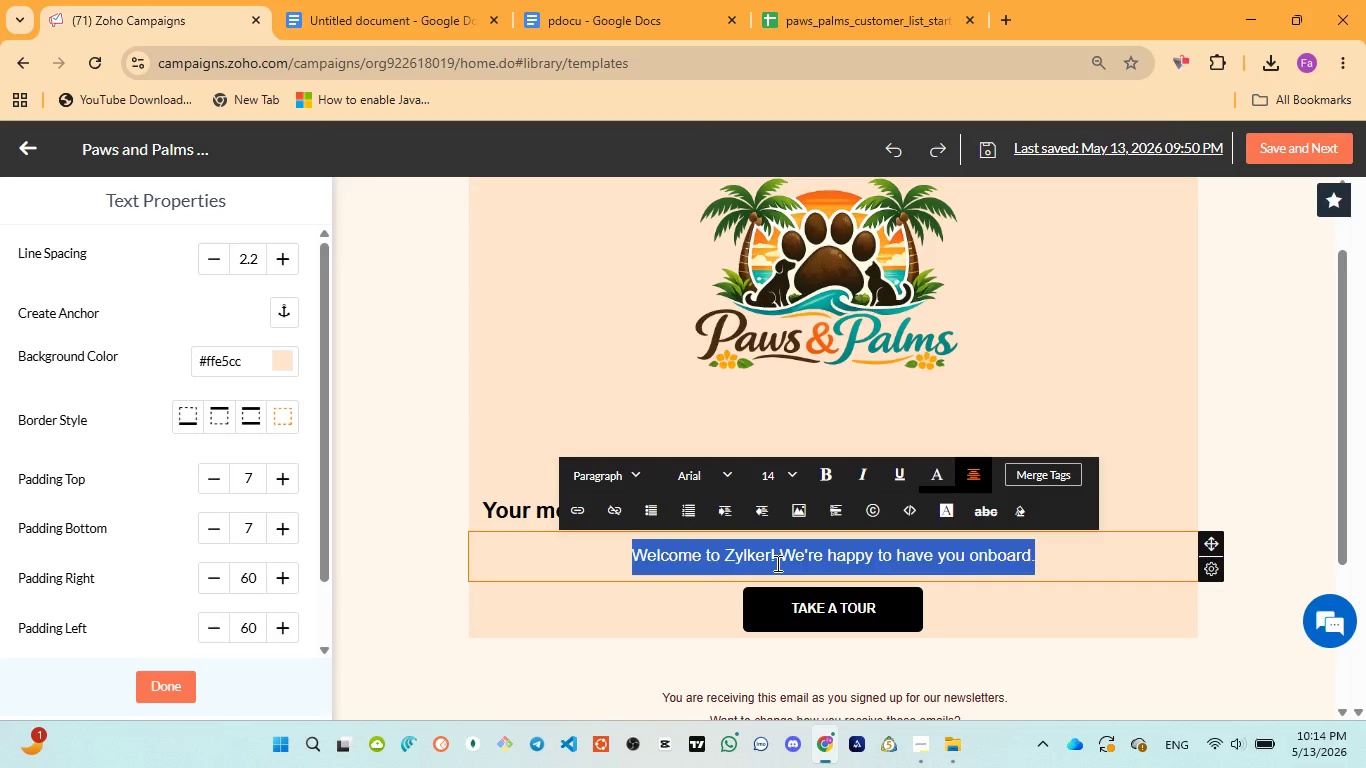 
type(Hi )
 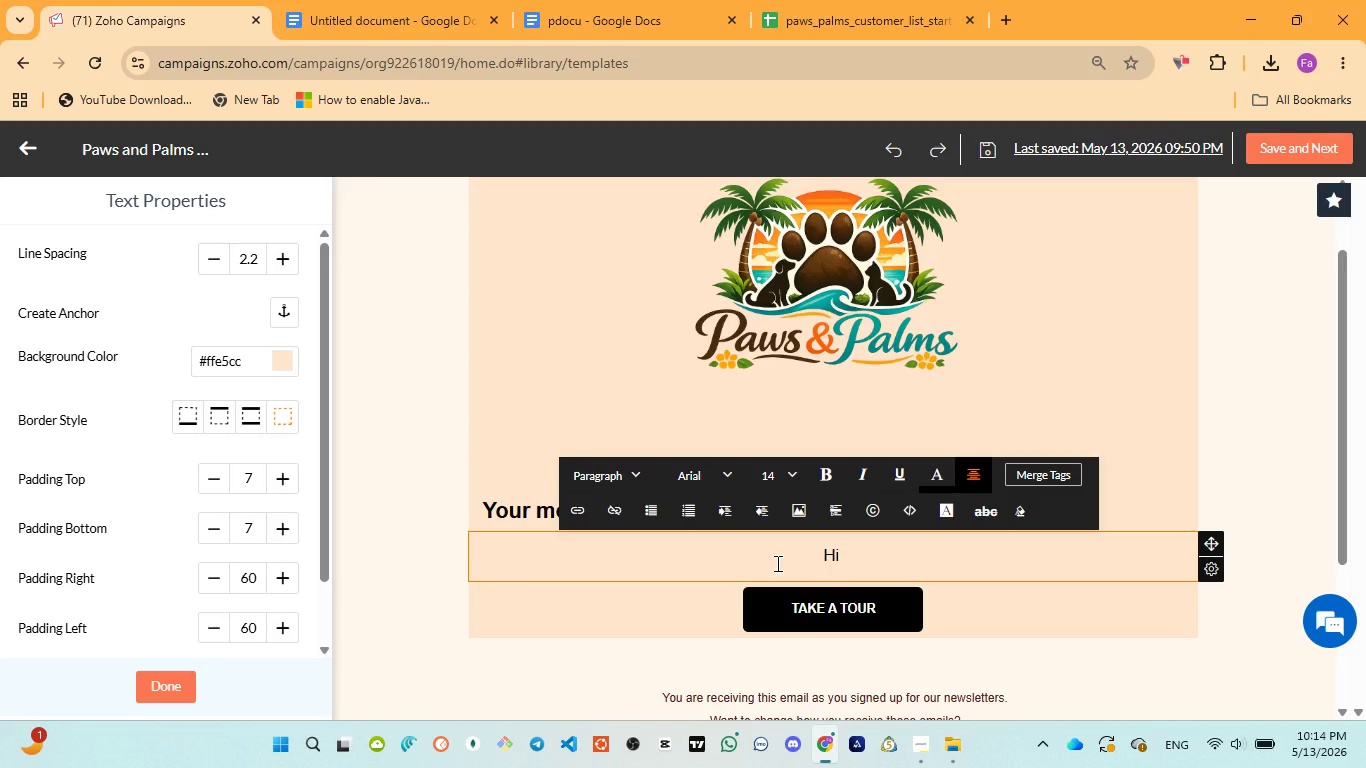 
wait(8.59)
 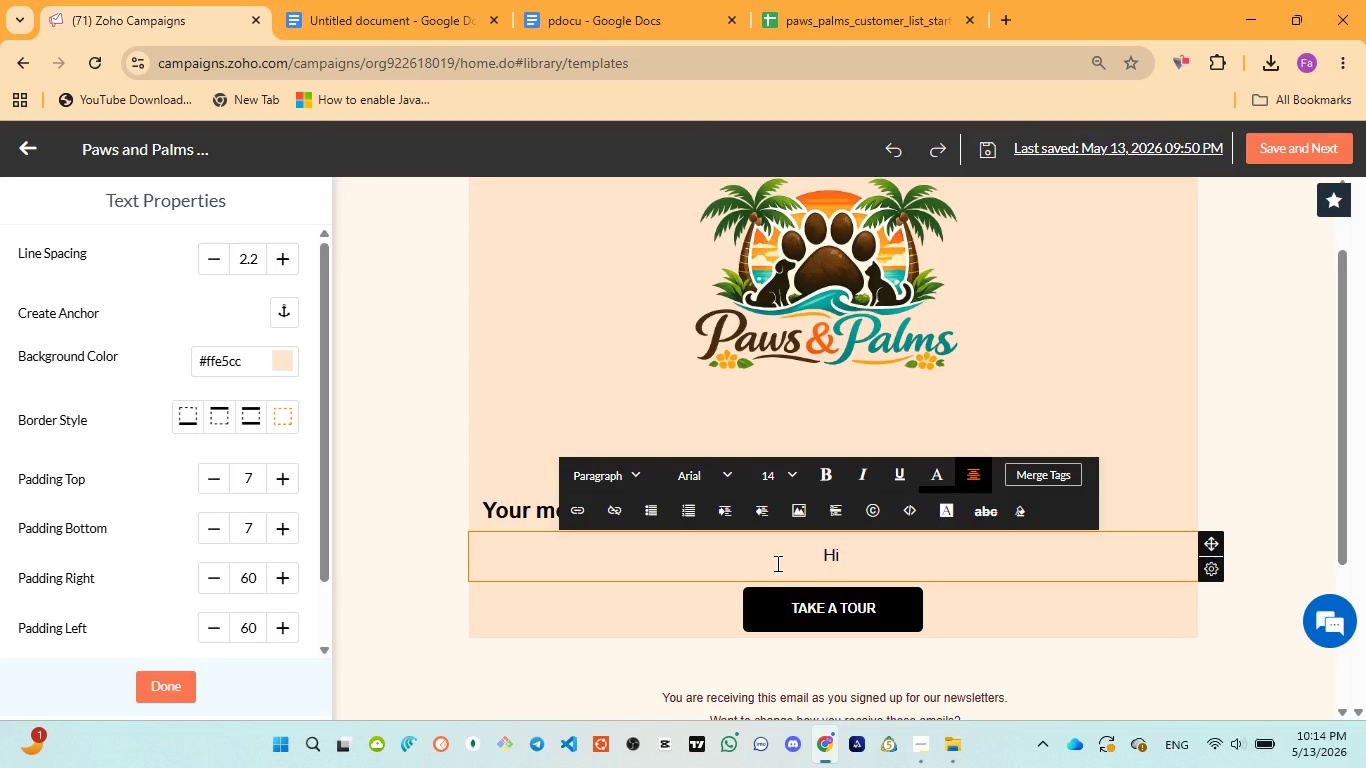 
left_click([650, 14])
 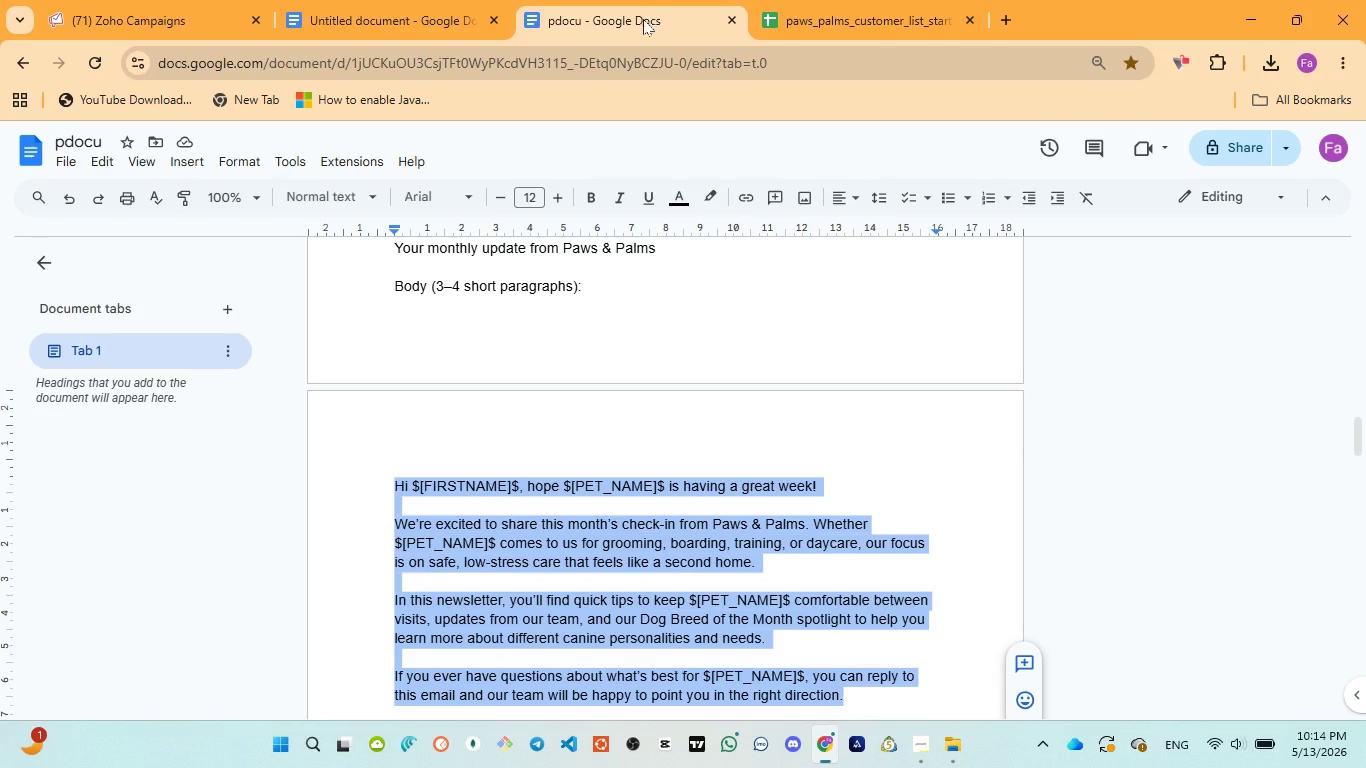 
left_click([74, 0])
 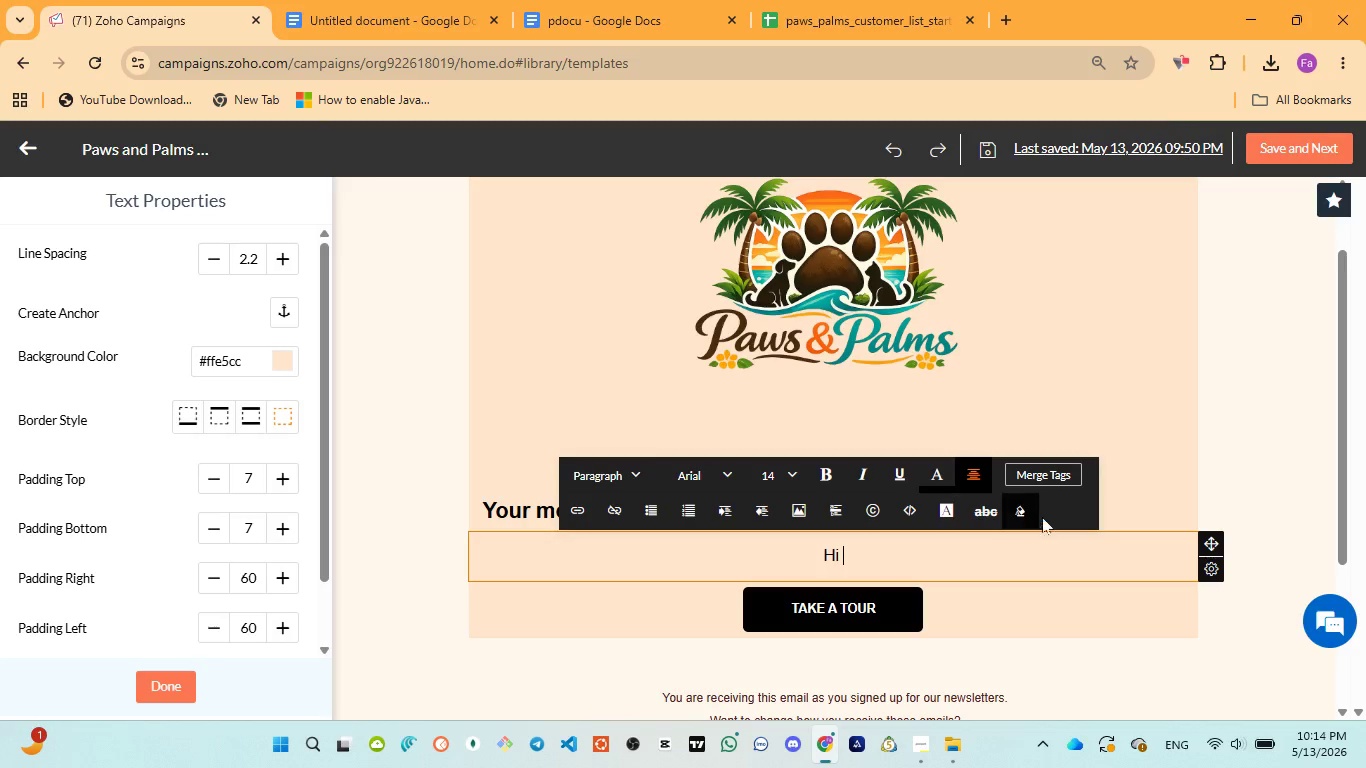 
left_click([1046, 484])
 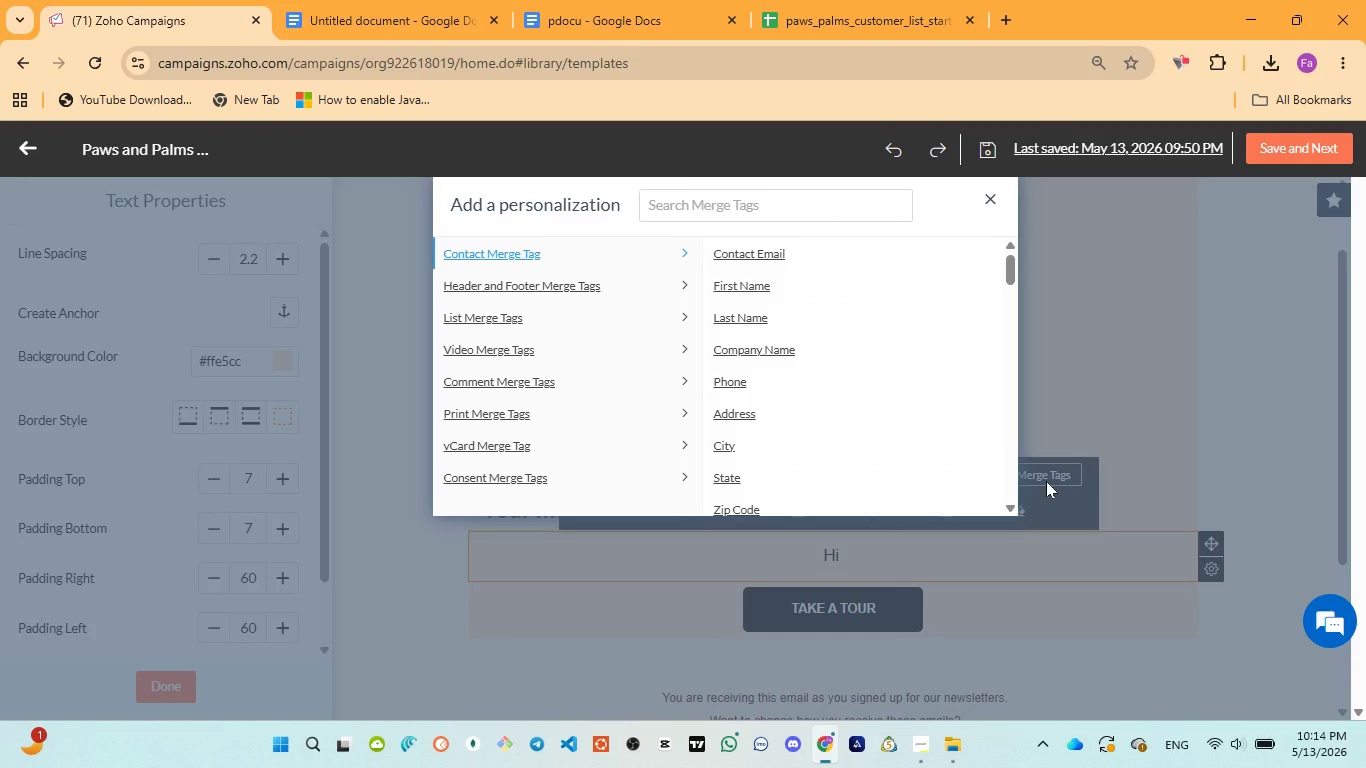 
wait(11.33)
 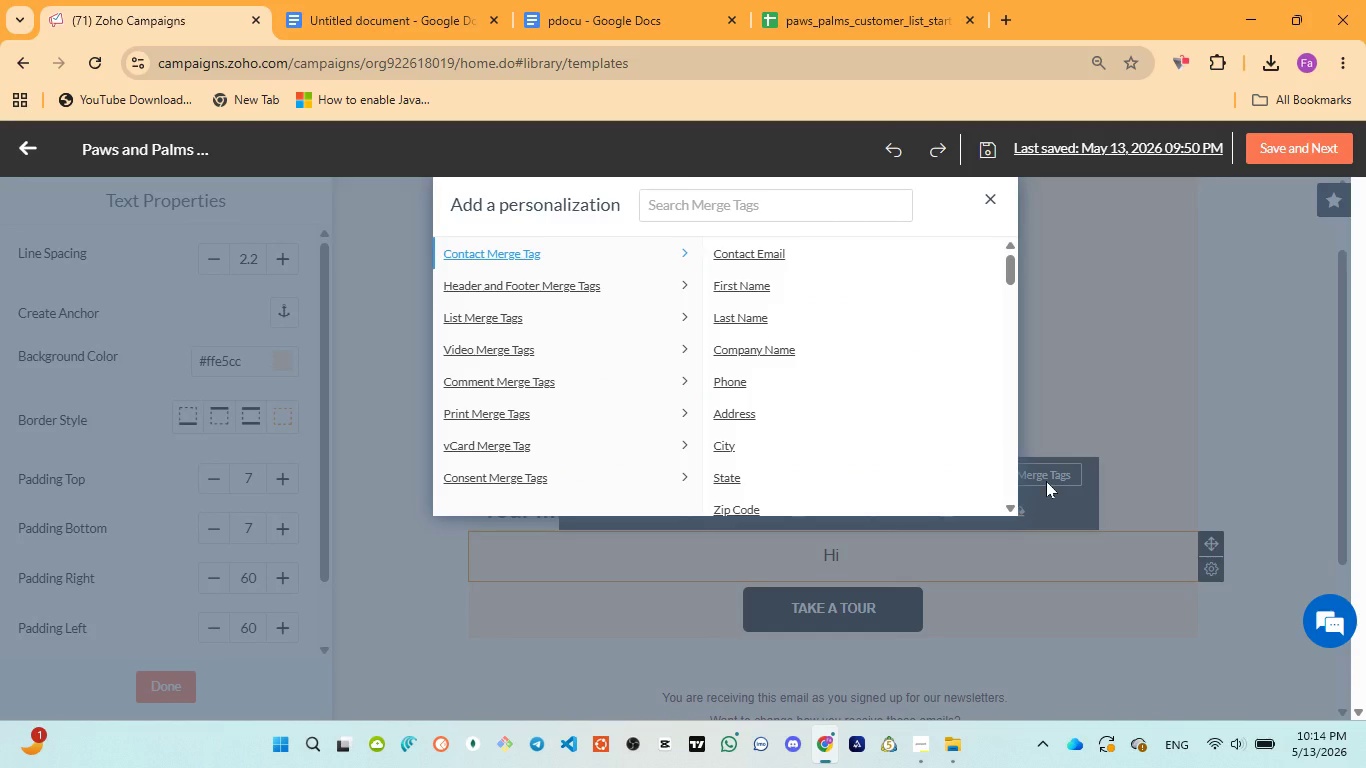 
left_click([760, 283])
 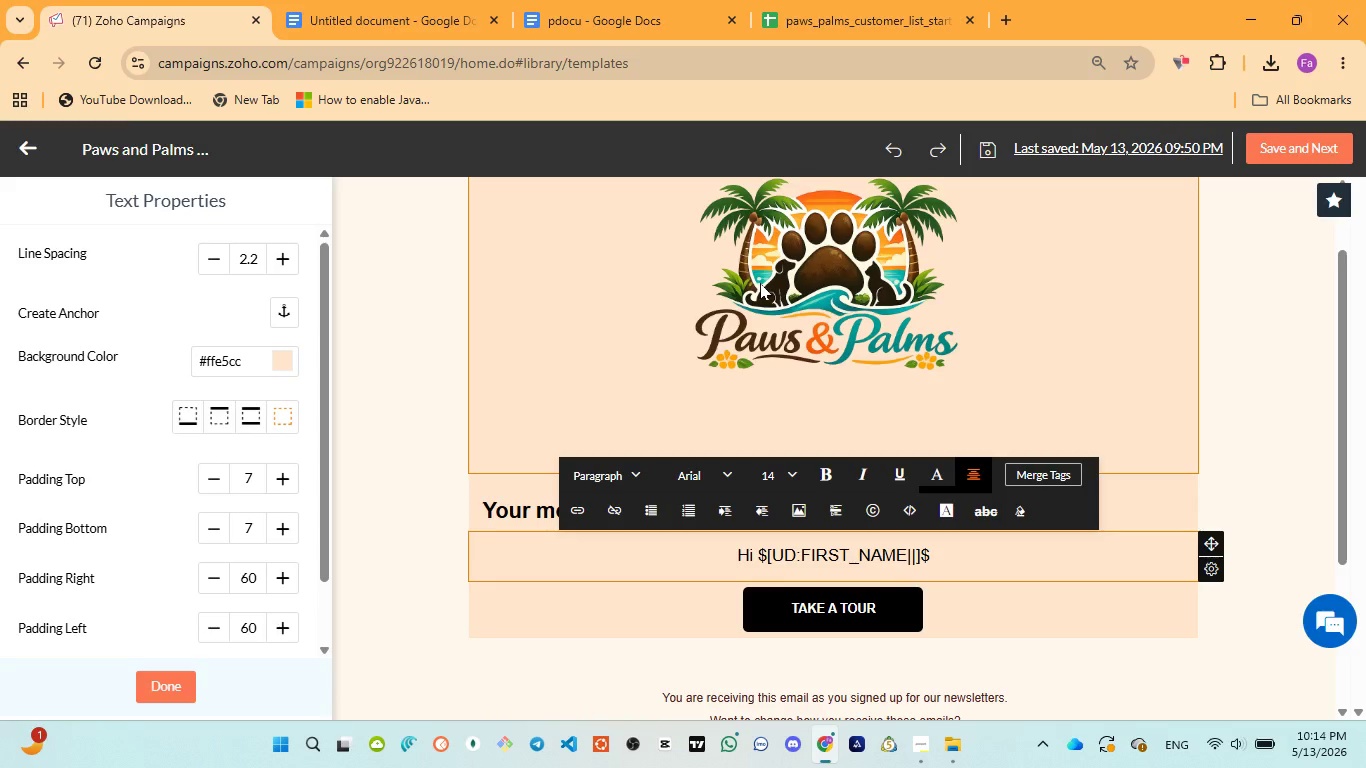 
type(. h)
key(Backspace)
key(Backspace)
key(Backspace)
type(, hope )
 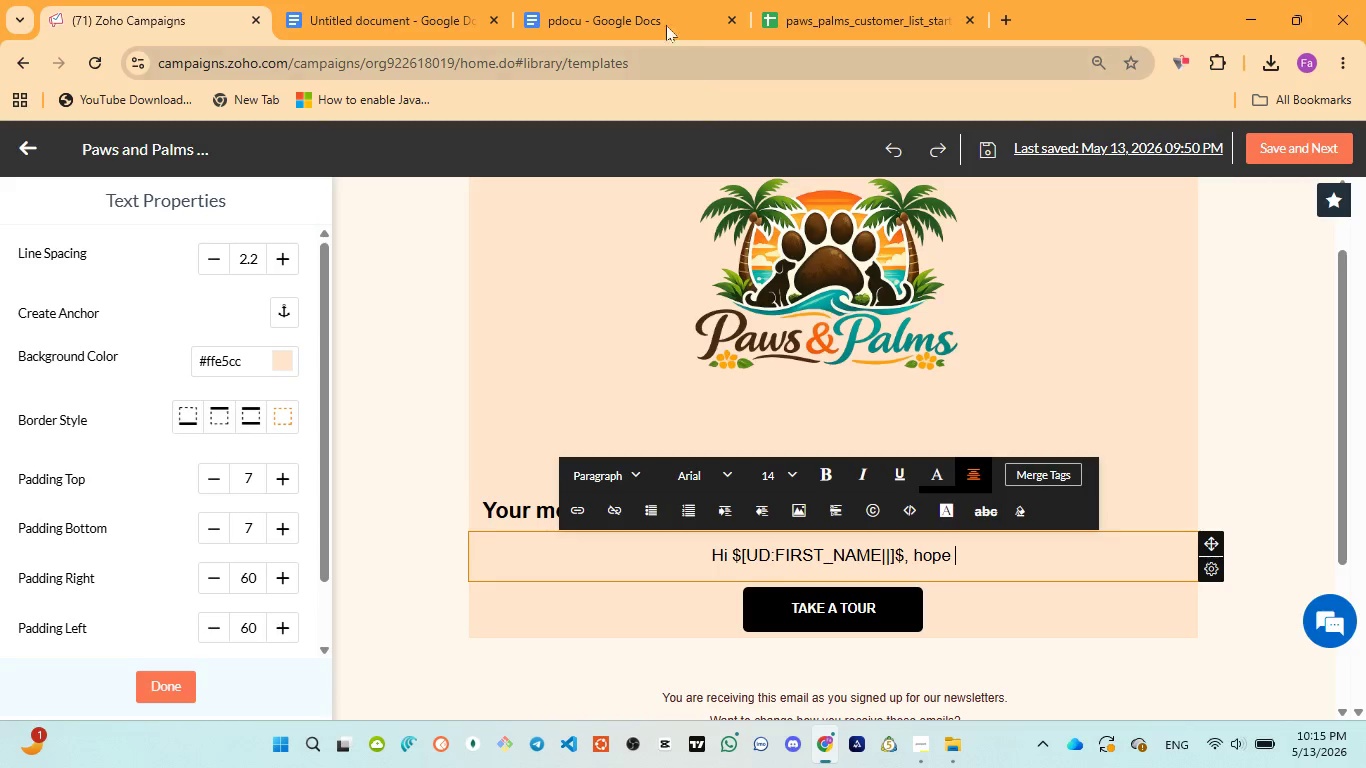 
left_click([654, 14])
 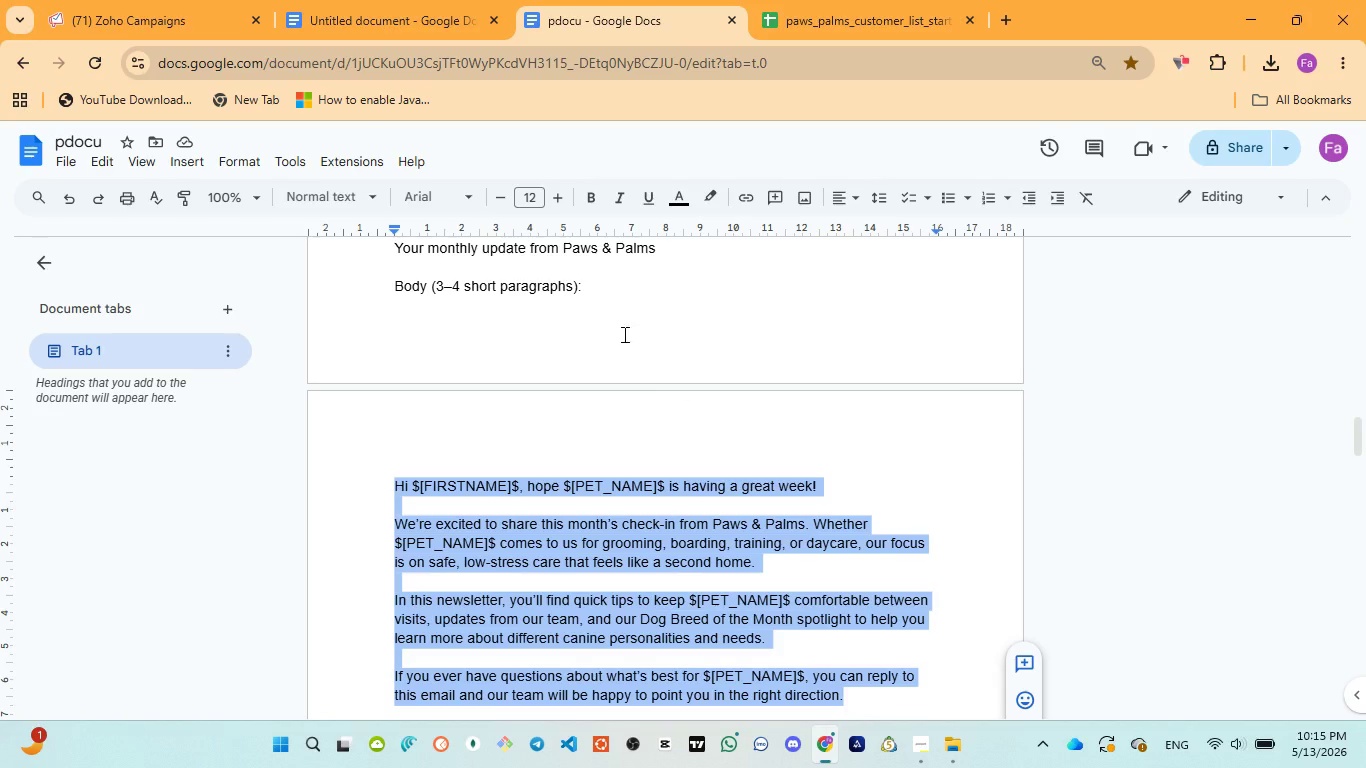 
left_click([48, 0])
 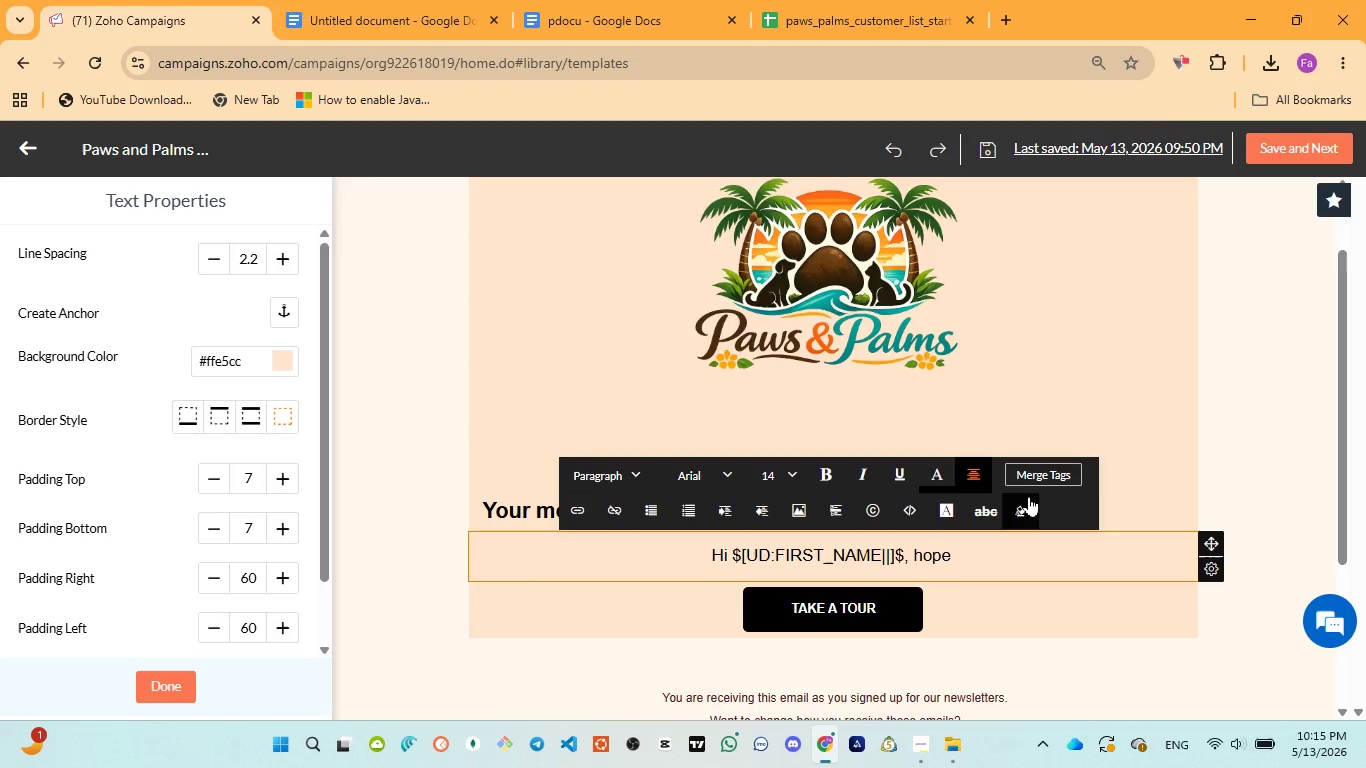 
left_click([1032, 469])
 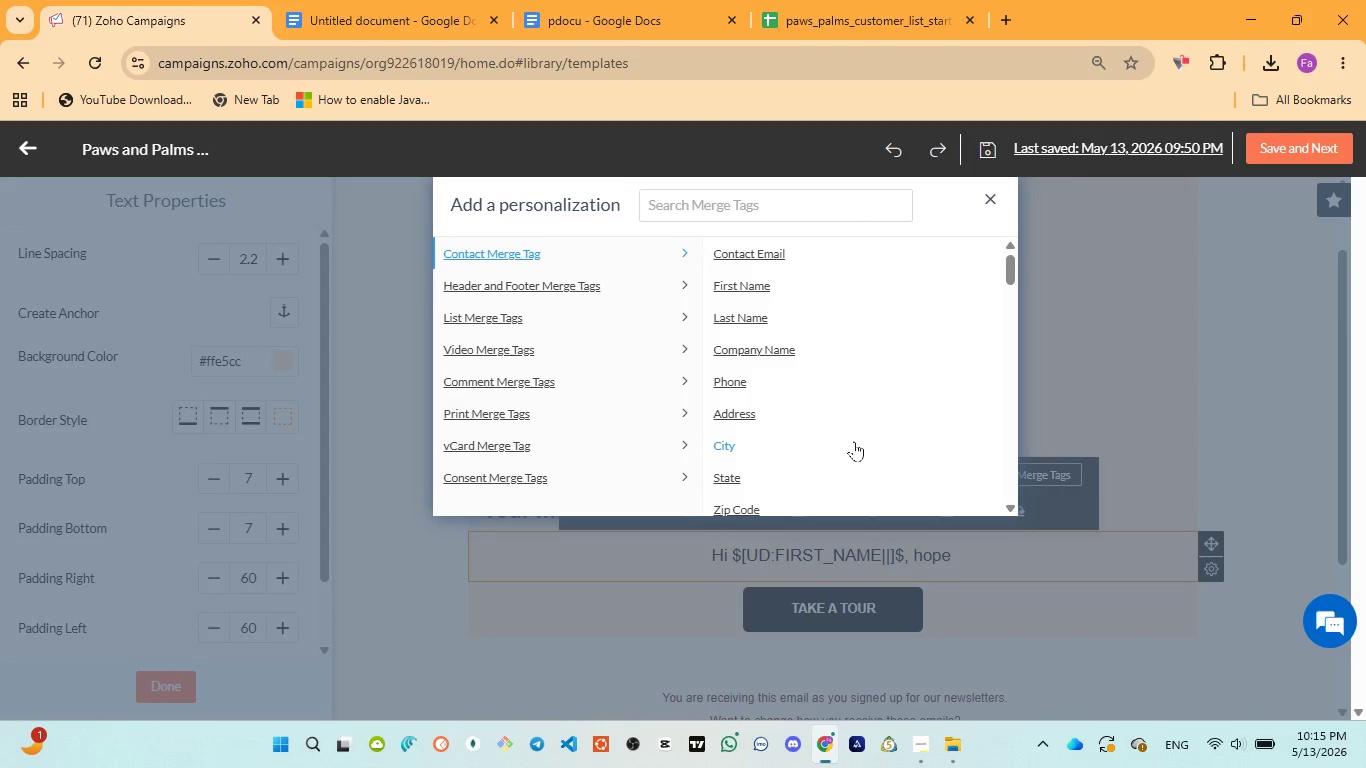 
scroll: coordinate [844, 438], scroll_direction: down, amount: 12.0
 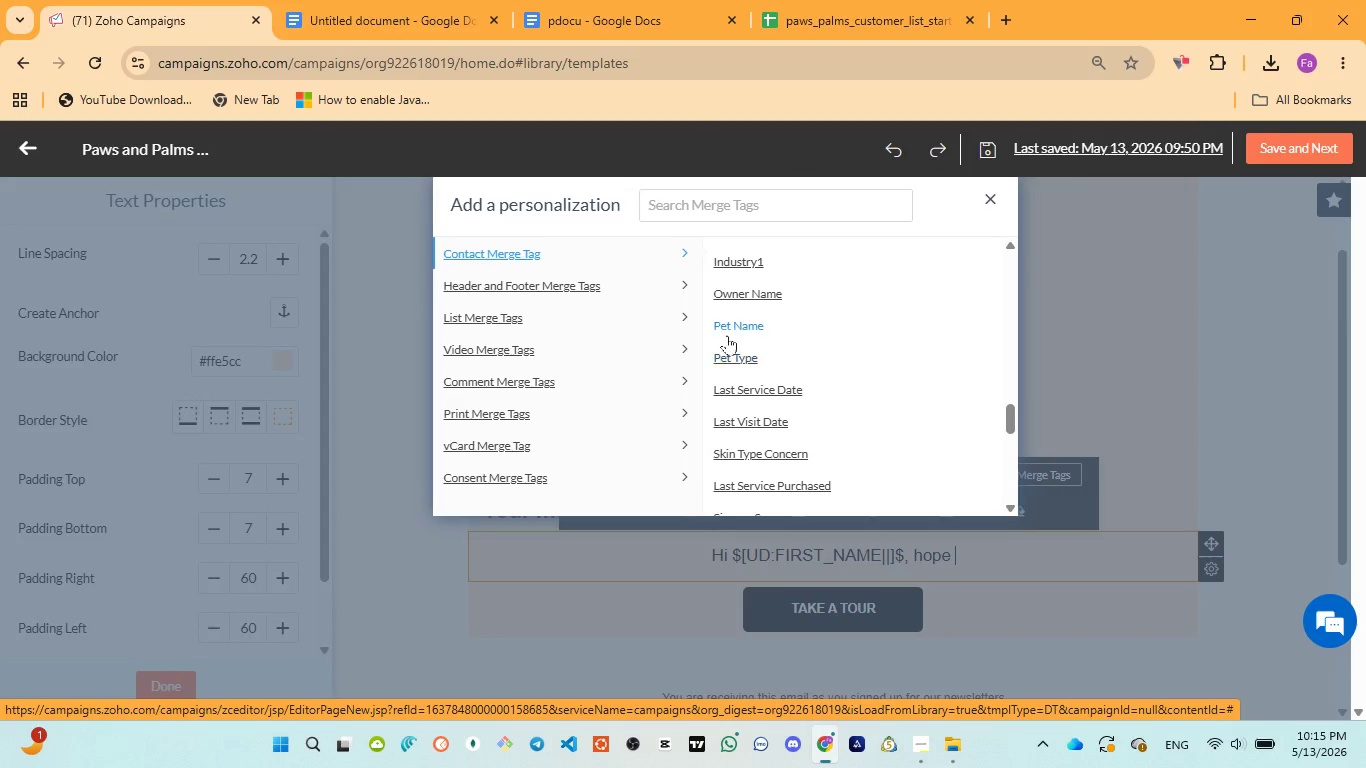 
left_click([719, 326])
 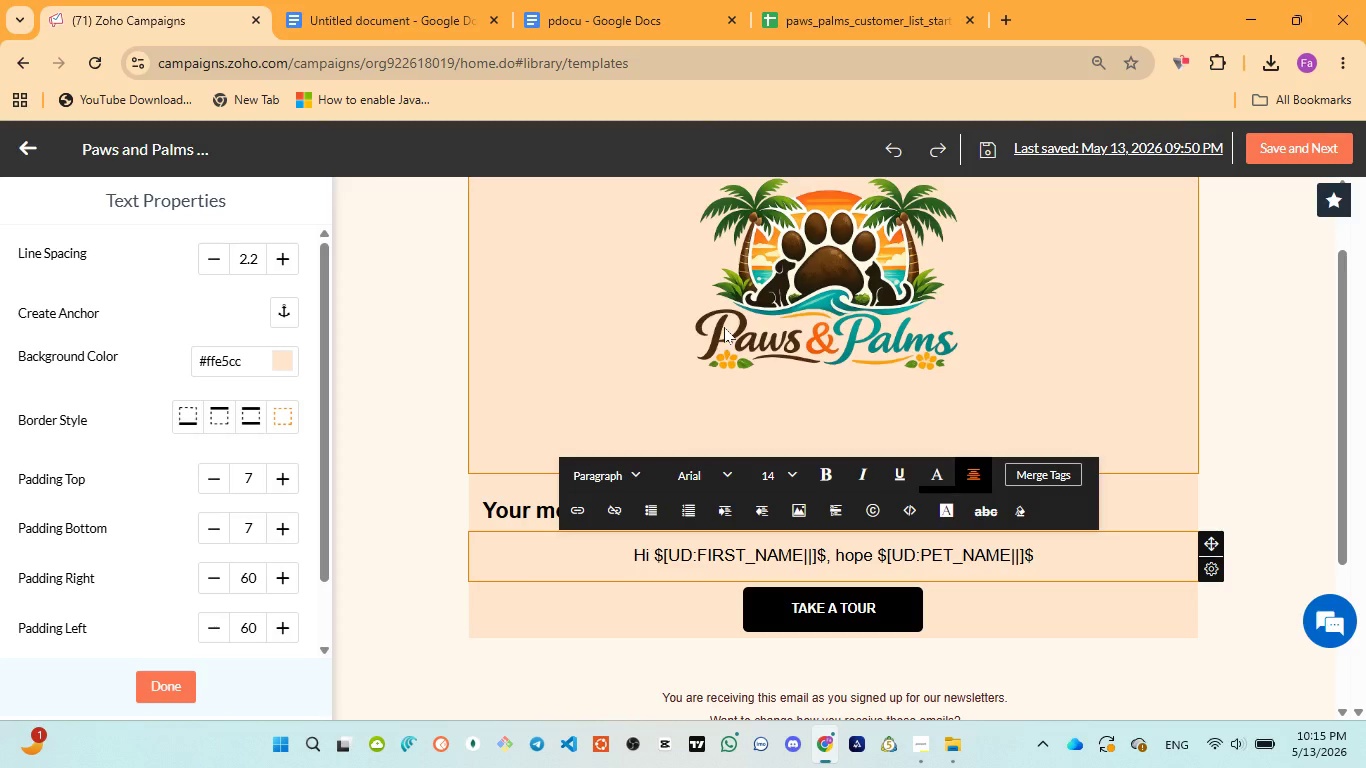 
type( is having )
 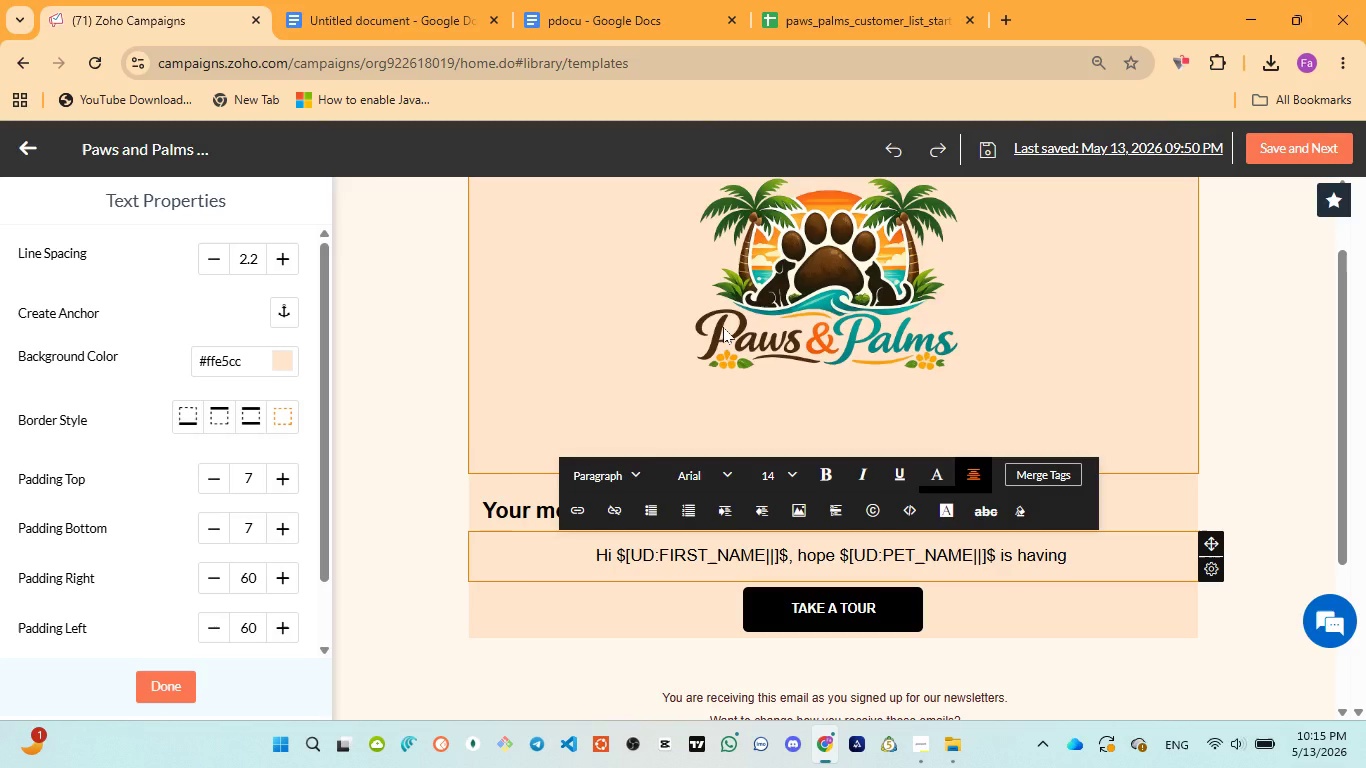 
wait(13.14)
 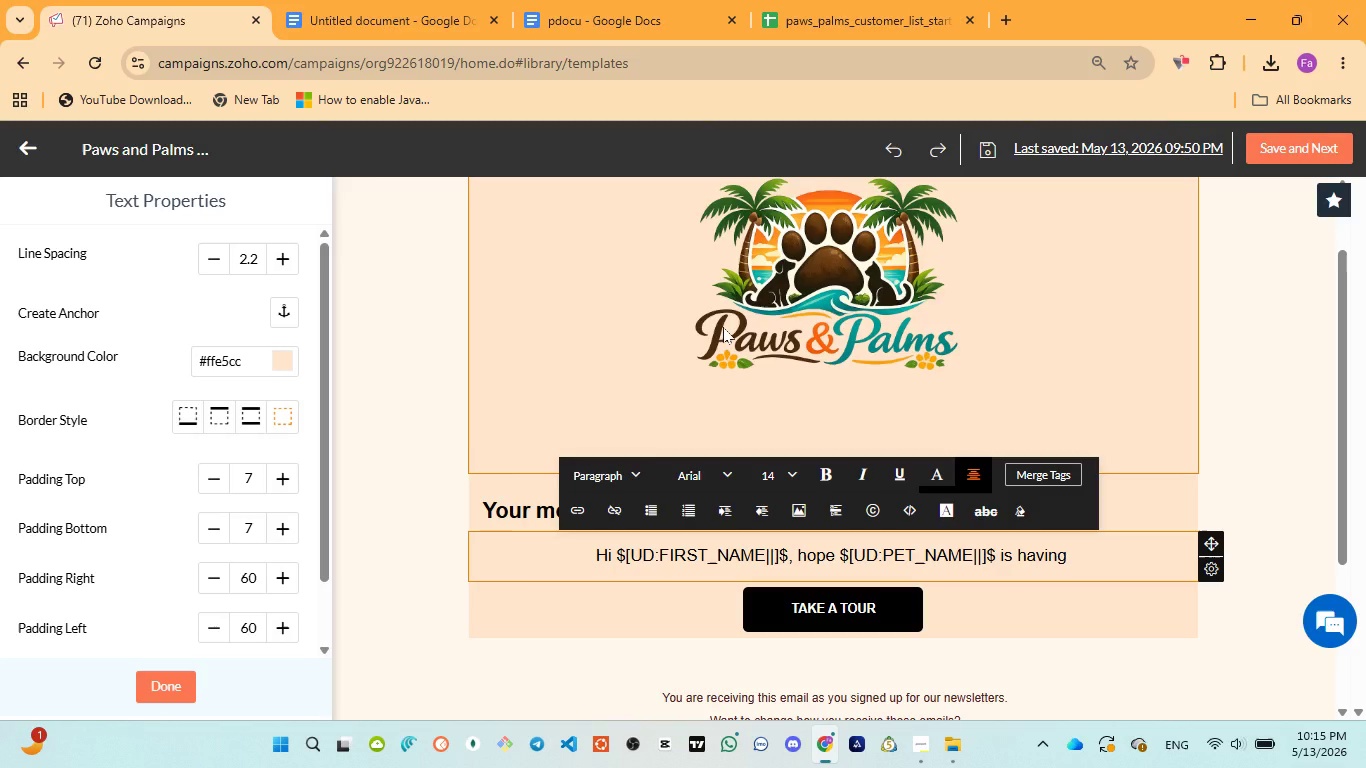 
left_click([904, 637])